 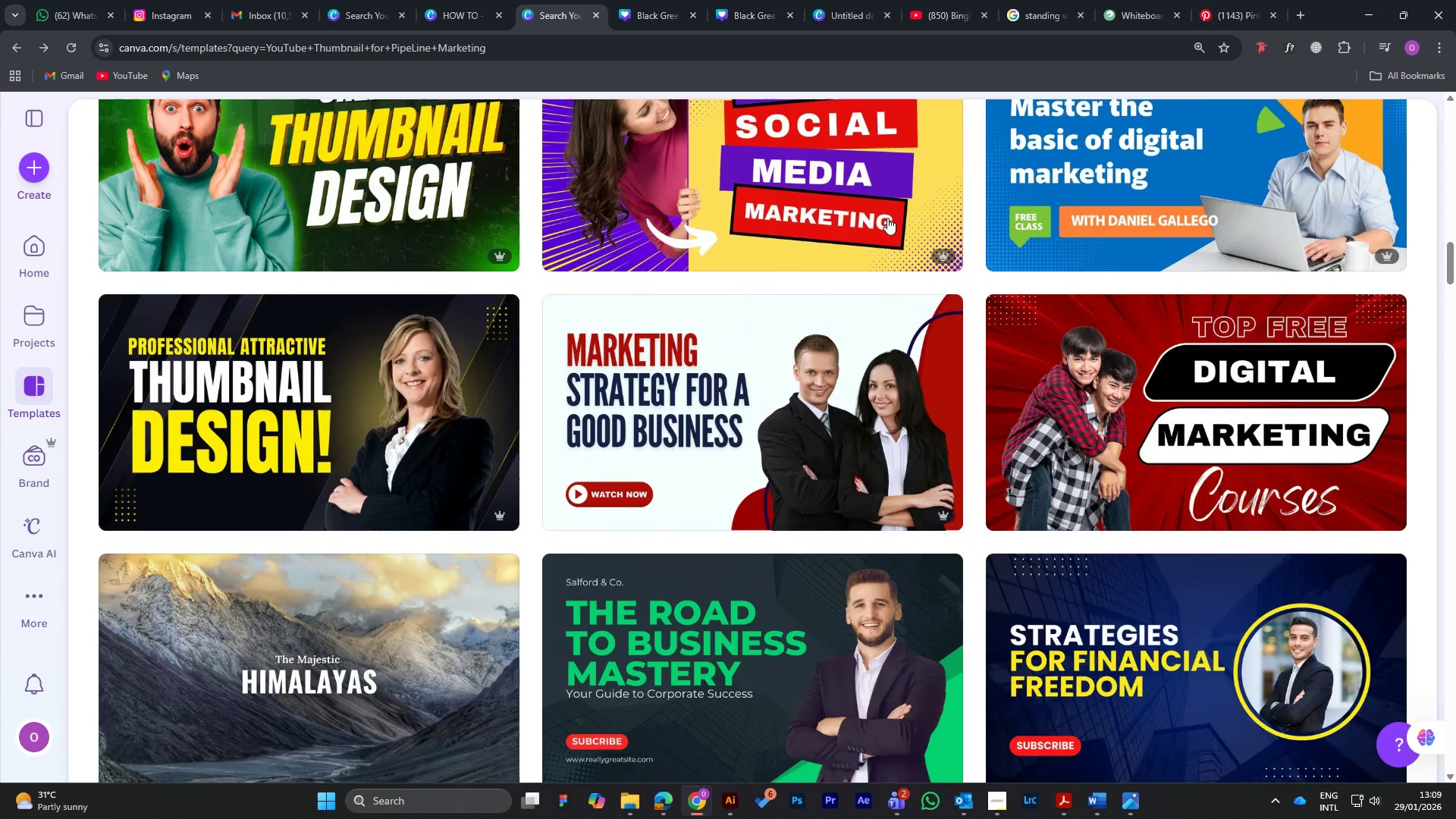 
left_click([455, 14])
 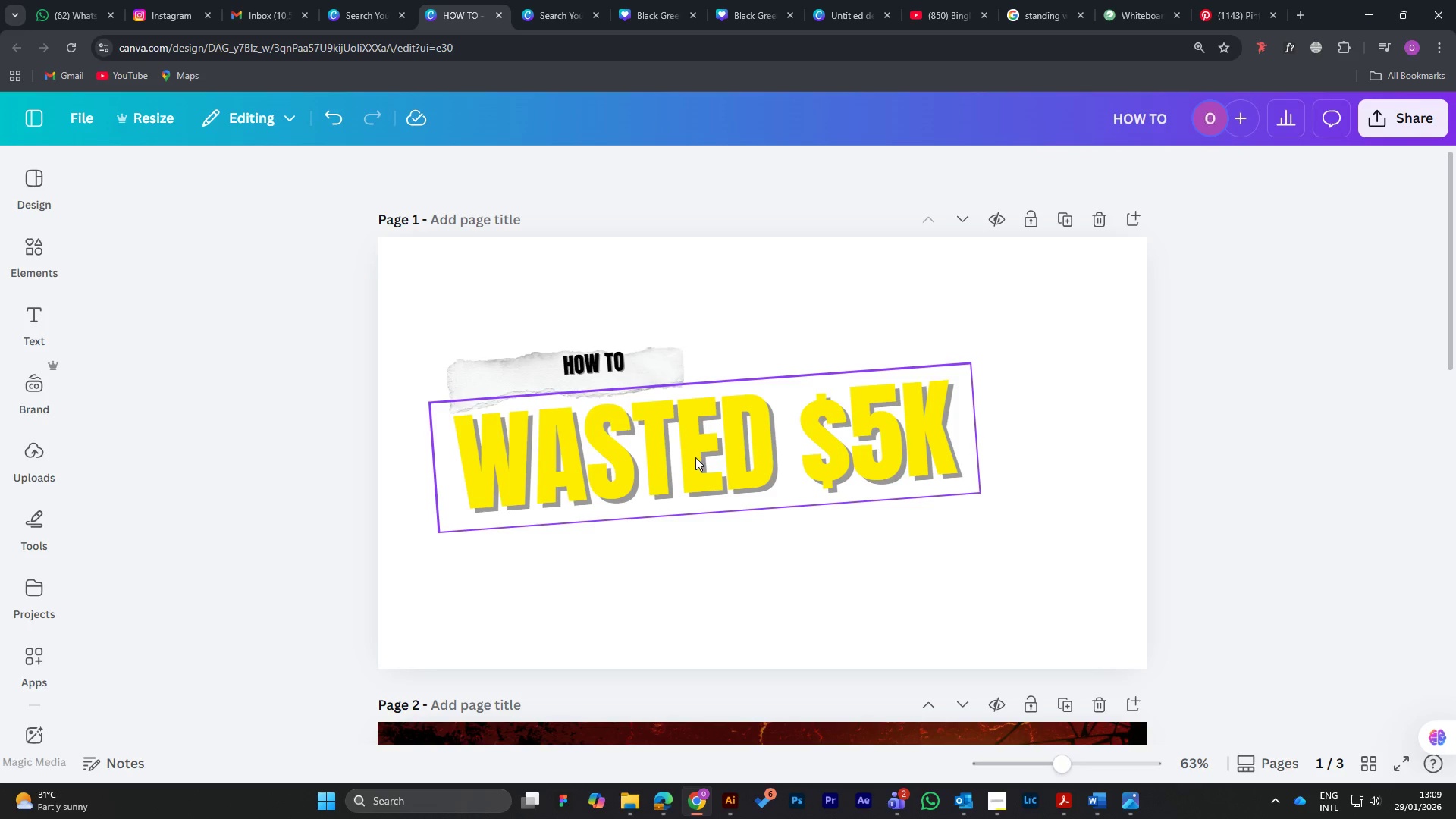 
left_click_drag(start_coordinate=[730, 455], to_coordinate=[732, 462])
 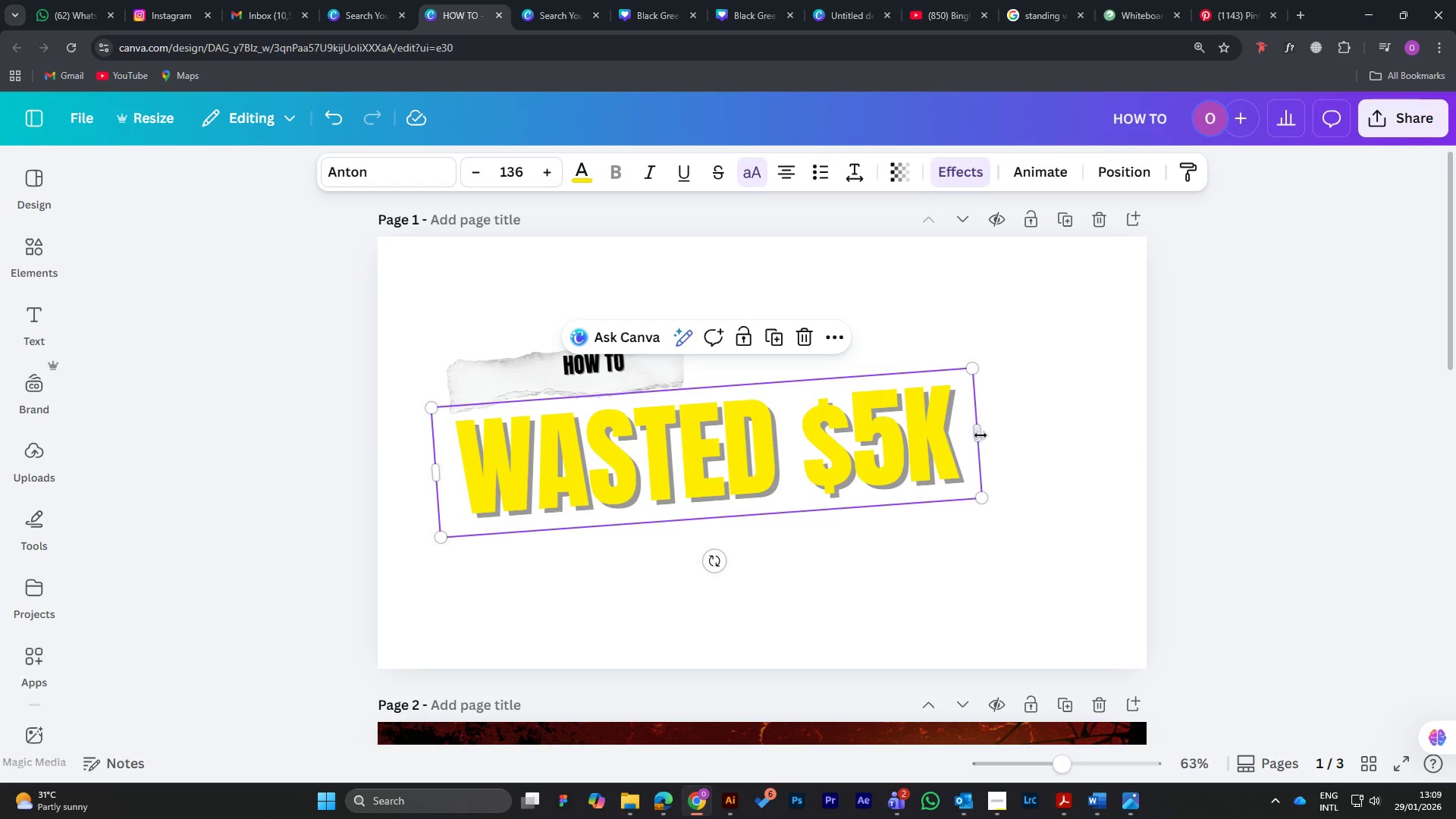 
left_click_drag(start_coordinate=[981, 435], to_coordinate=[969, 432])
 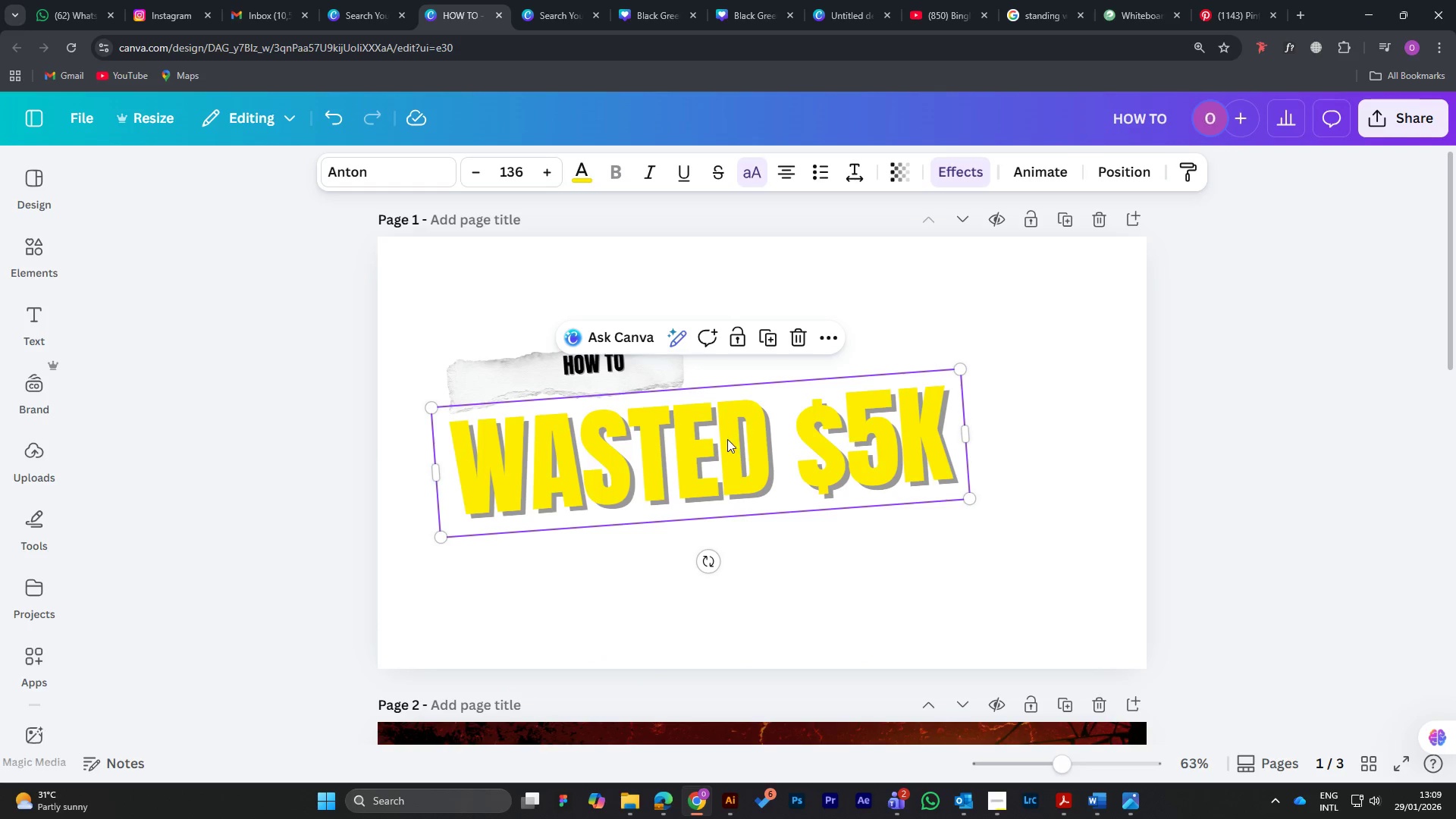 
left_click_drag(start_coordinate=[726, 439], to_coordinate=[733, 438])
 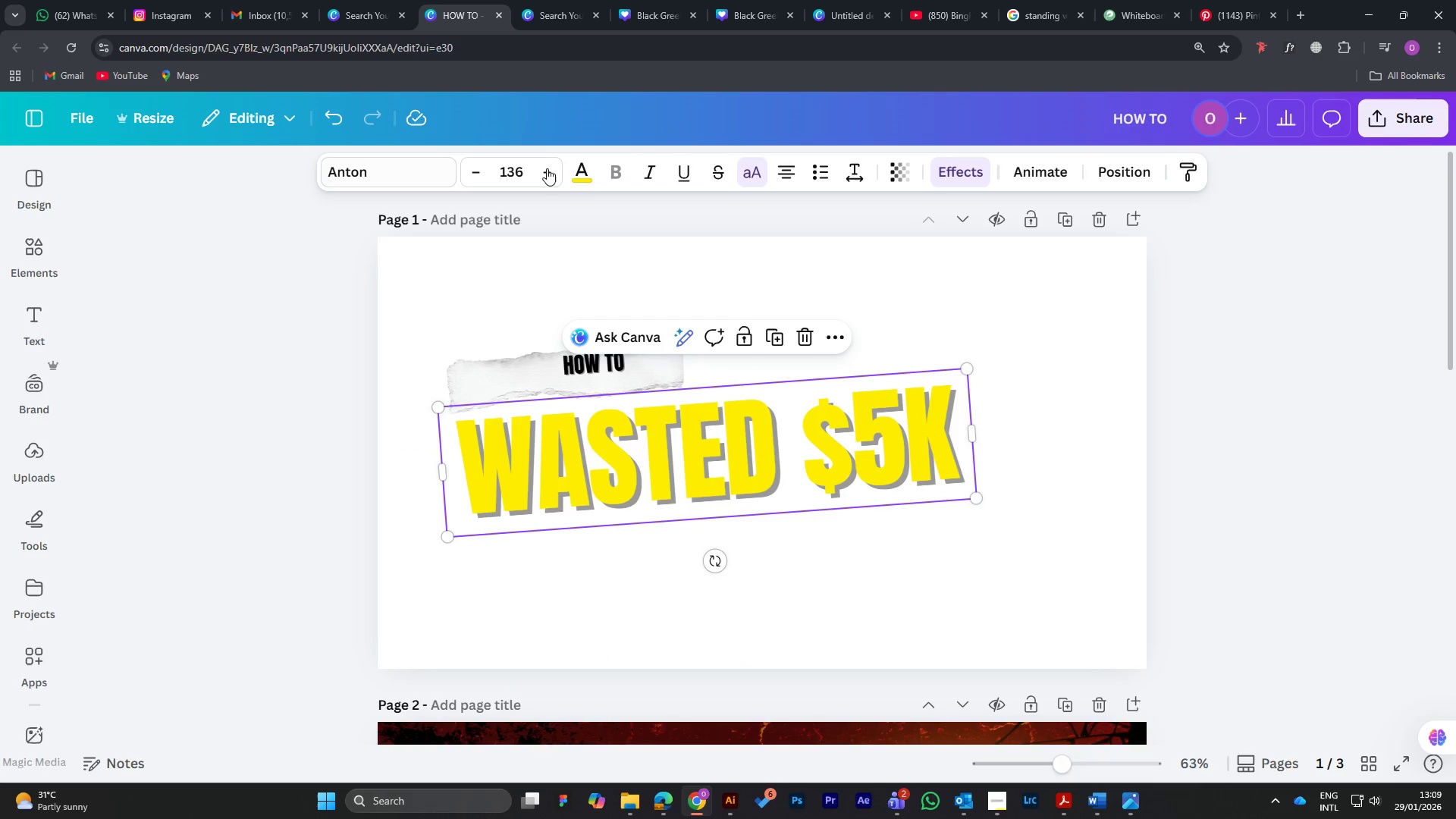 
left_click([588, 178])
 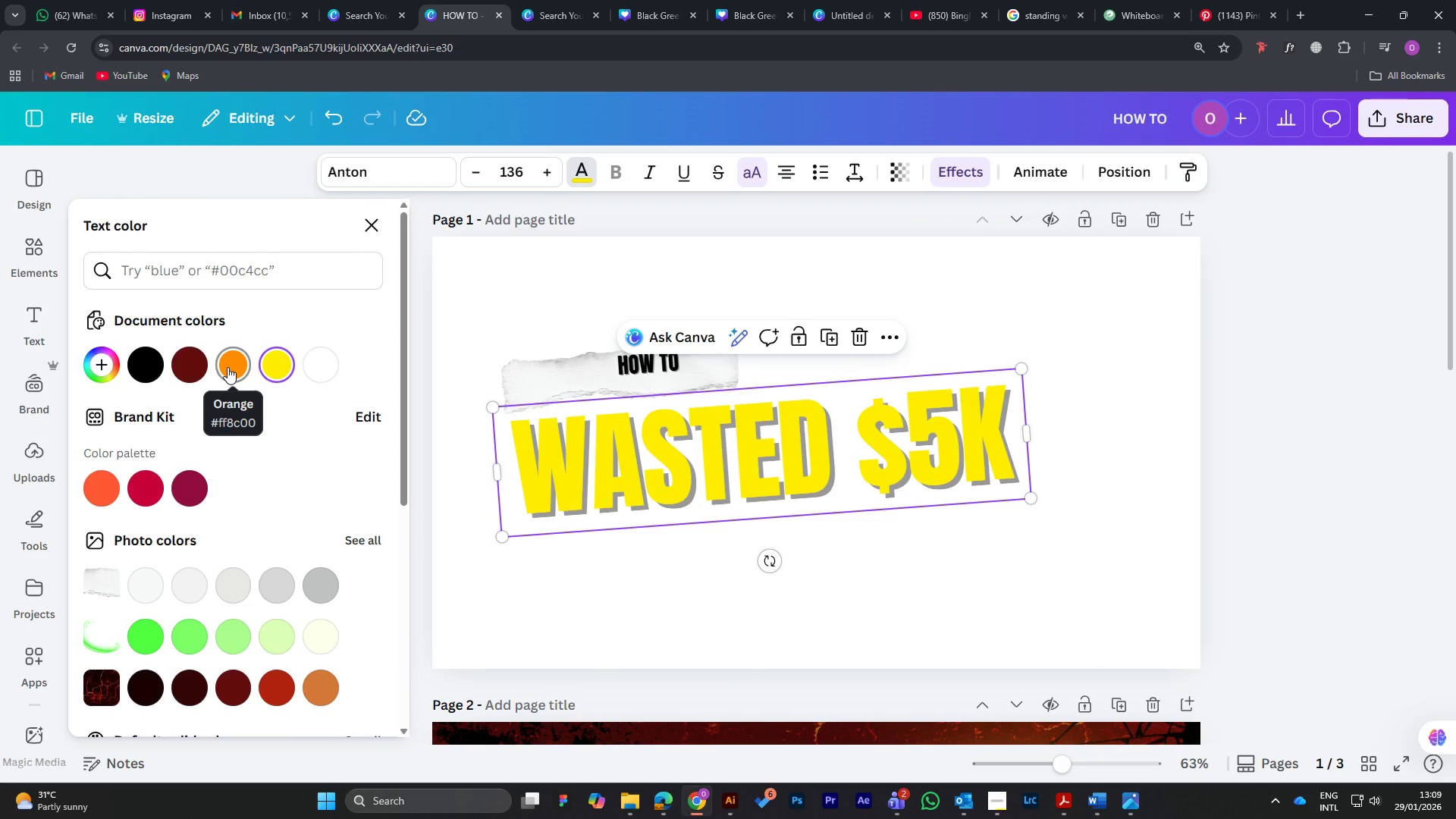 
left_click([228, 367])
 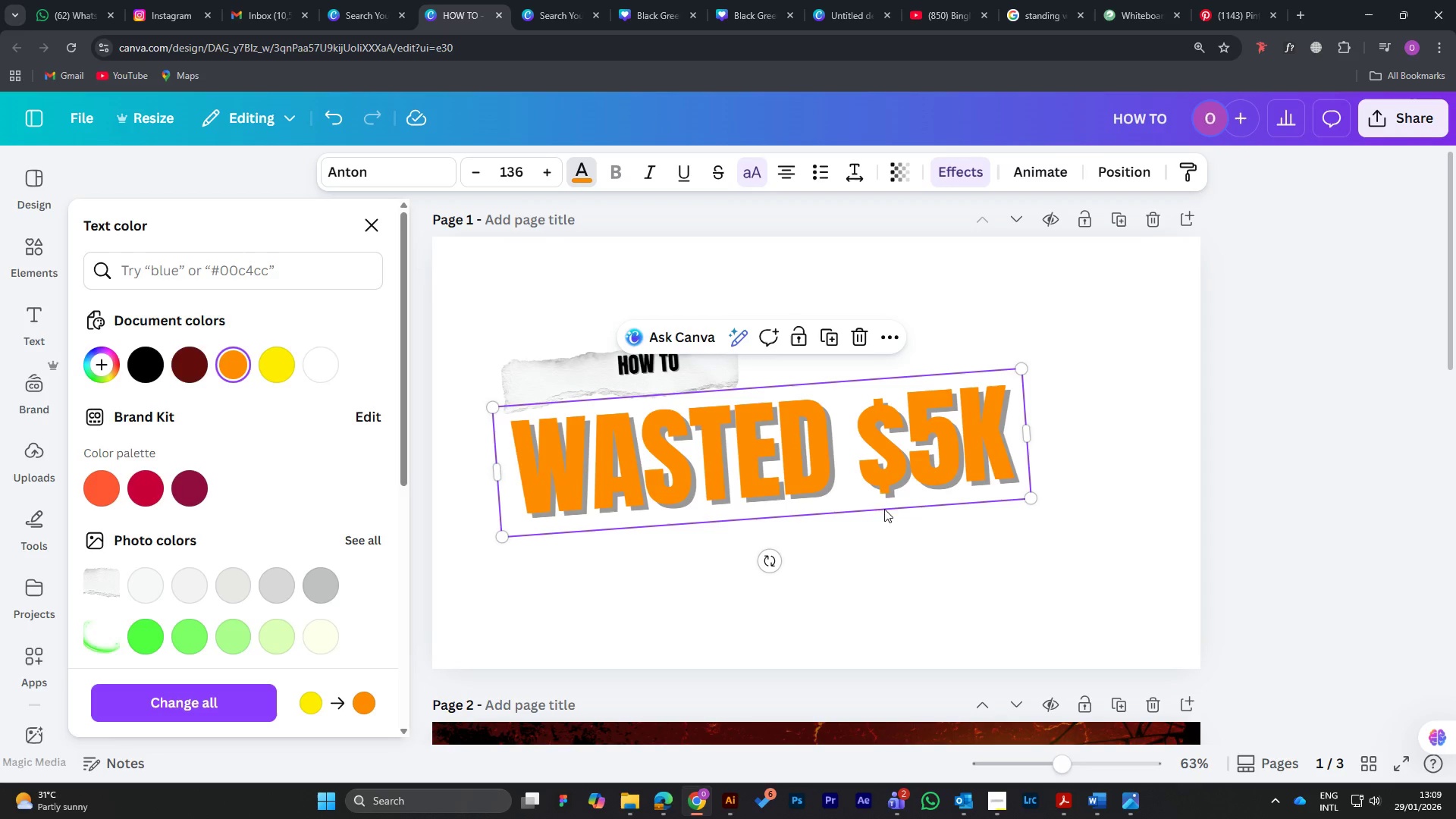 
left_click([912, 570])
 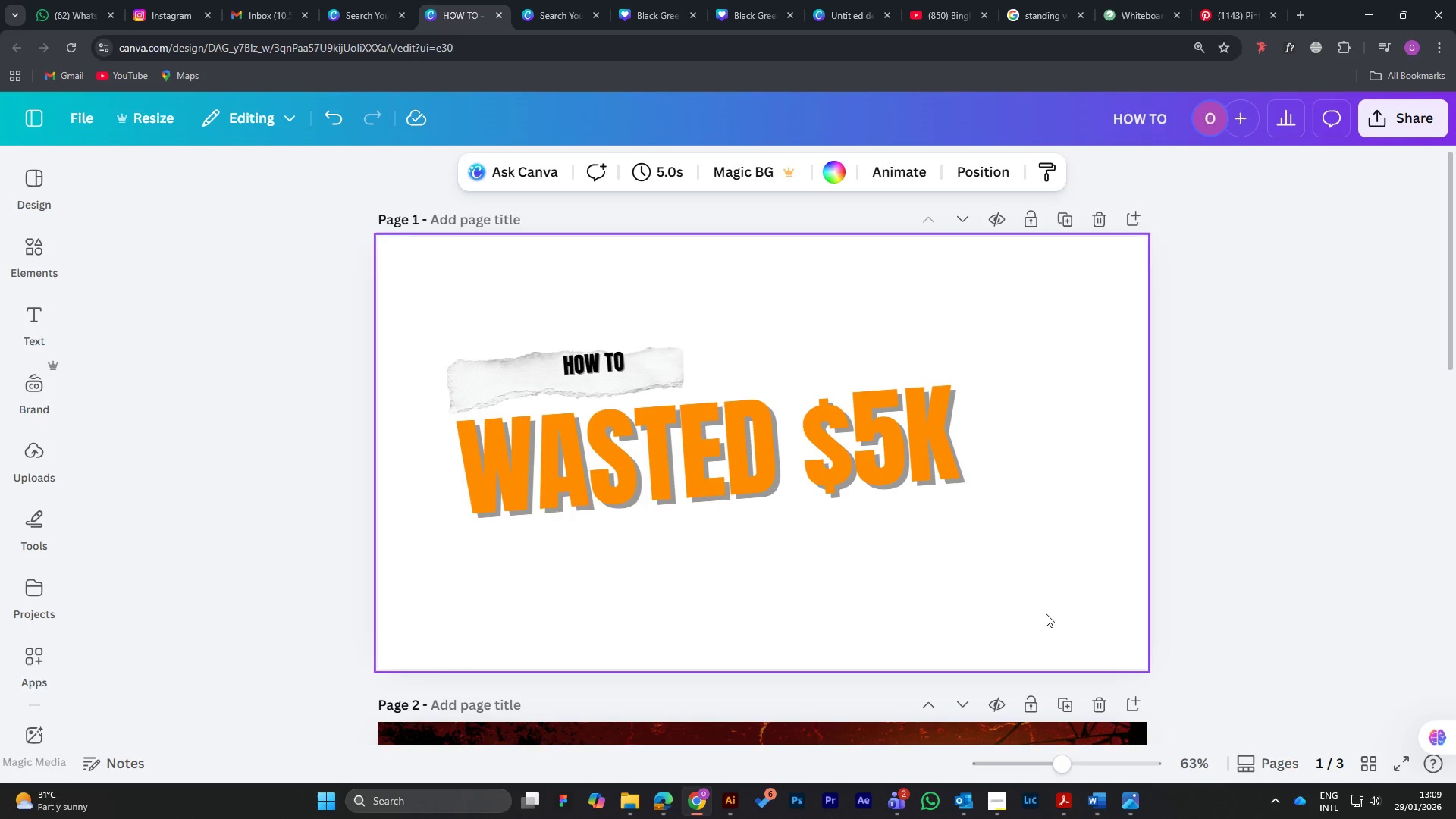 
scroll: coordinate [792, 629], scroll_direction: down, amount: 5.0
 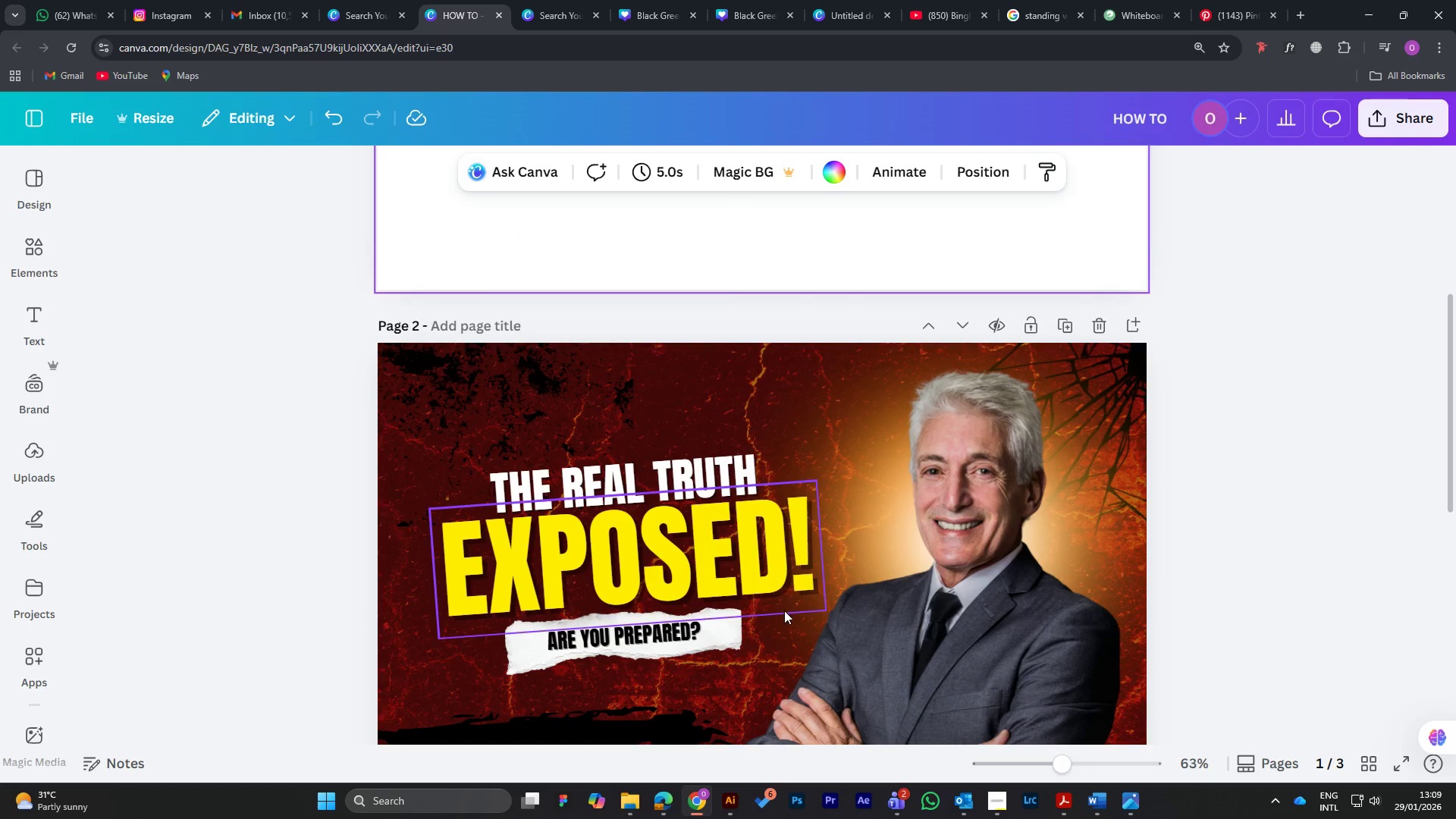 
scroll: coordinate [784, 610], scroll_direction: up, amount: 1.0
 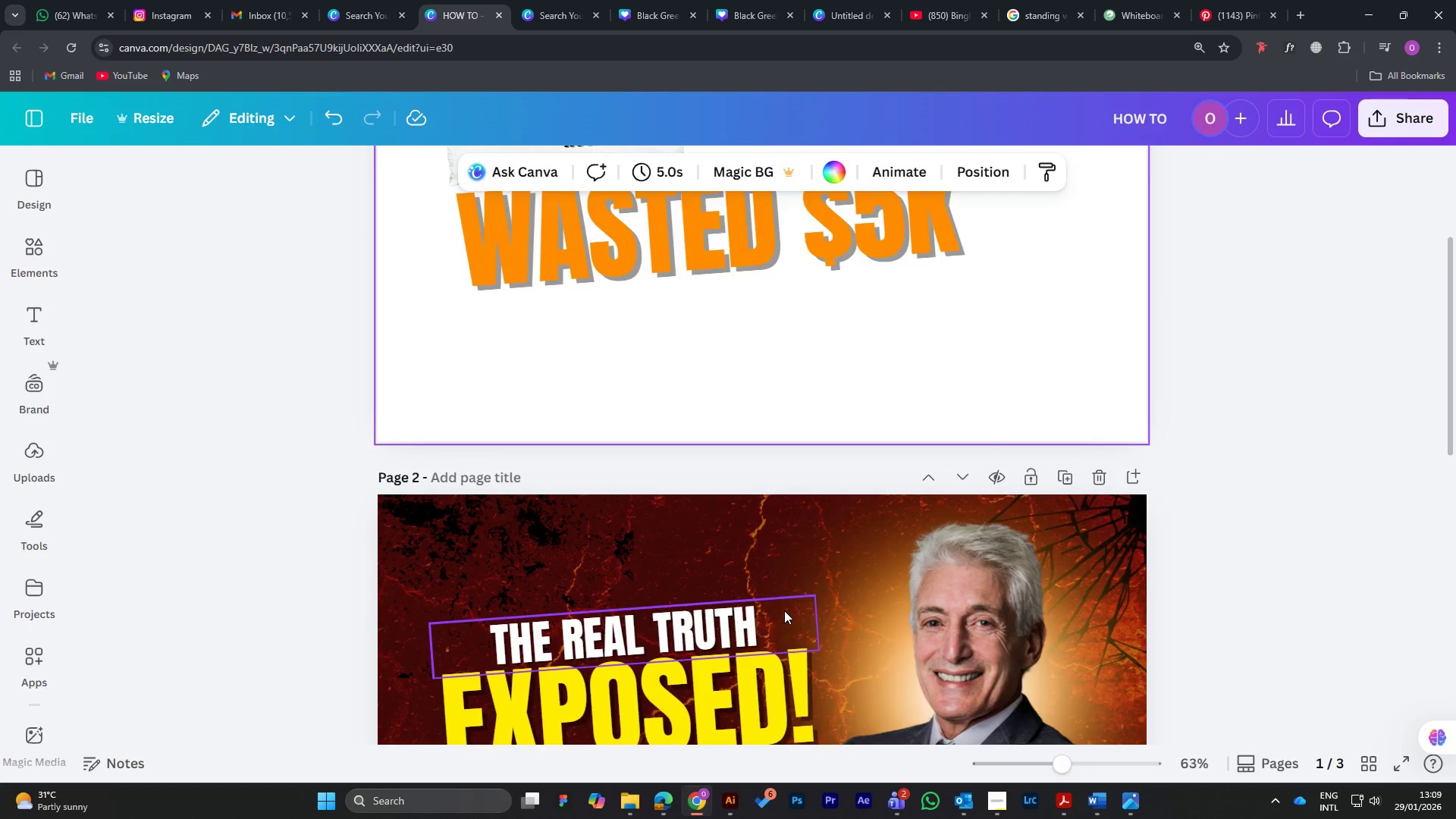 
scroll: coordinate [785, 609], scroll_direction: down, amount: 2.0
 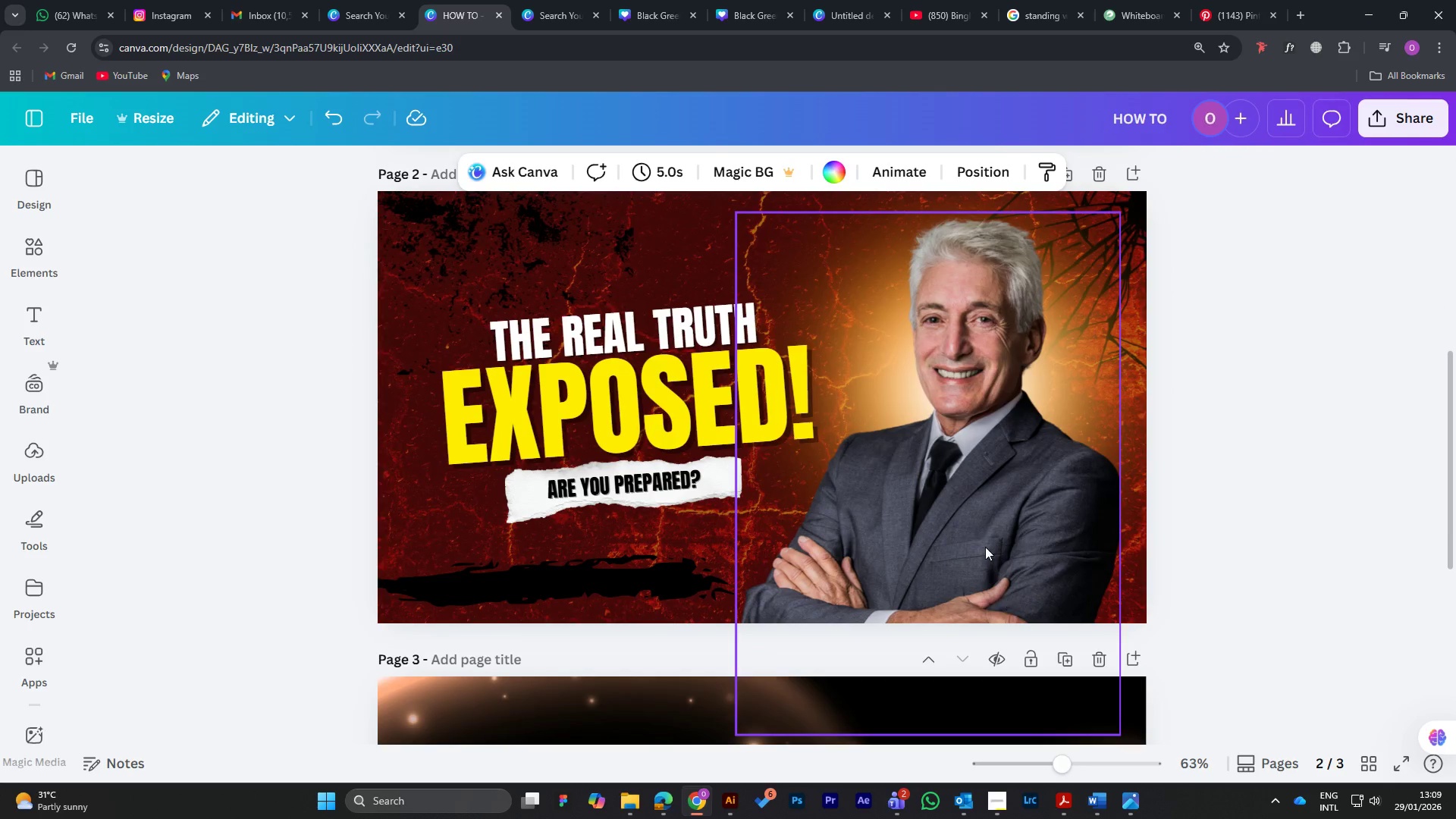 
left_click([985, 546])
 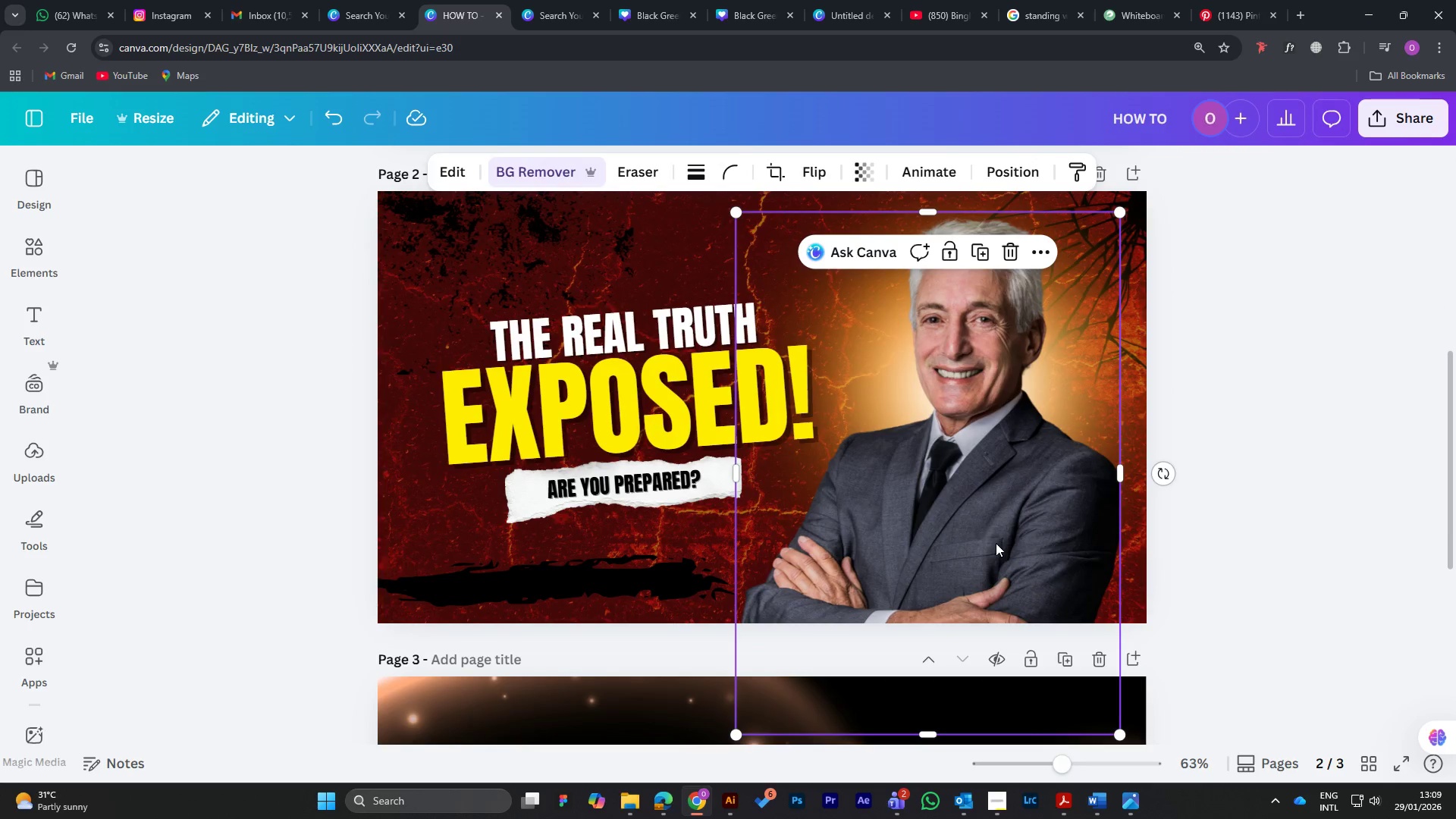 
left_click_drag(start_coordinate=[996, 543], to_coordinate=[1179, 584])
 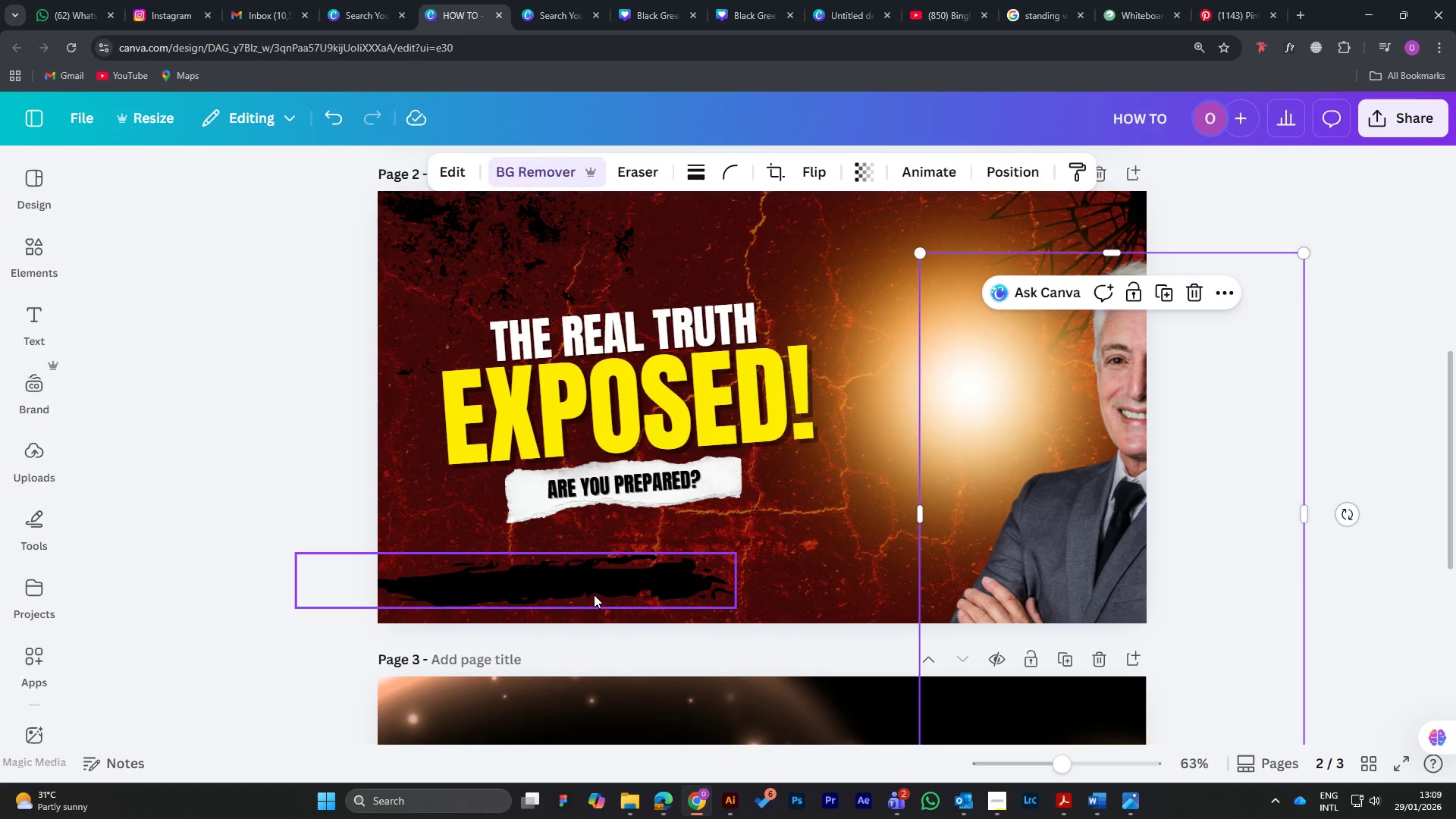 
left_click([601, 590])
 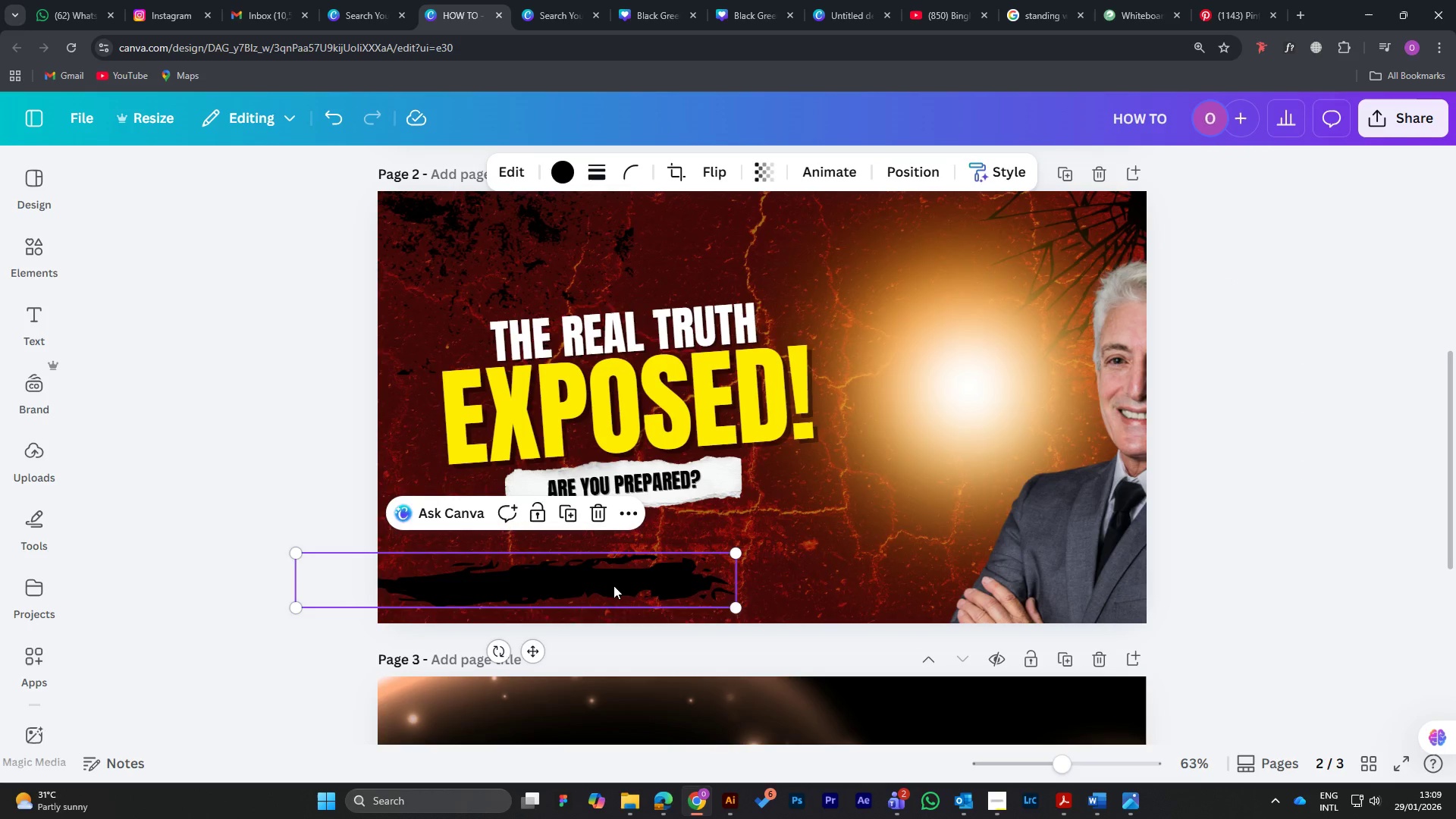 
left_click_drag(start_coordinate=[613, 585], to_coordinate=[604, 585])
 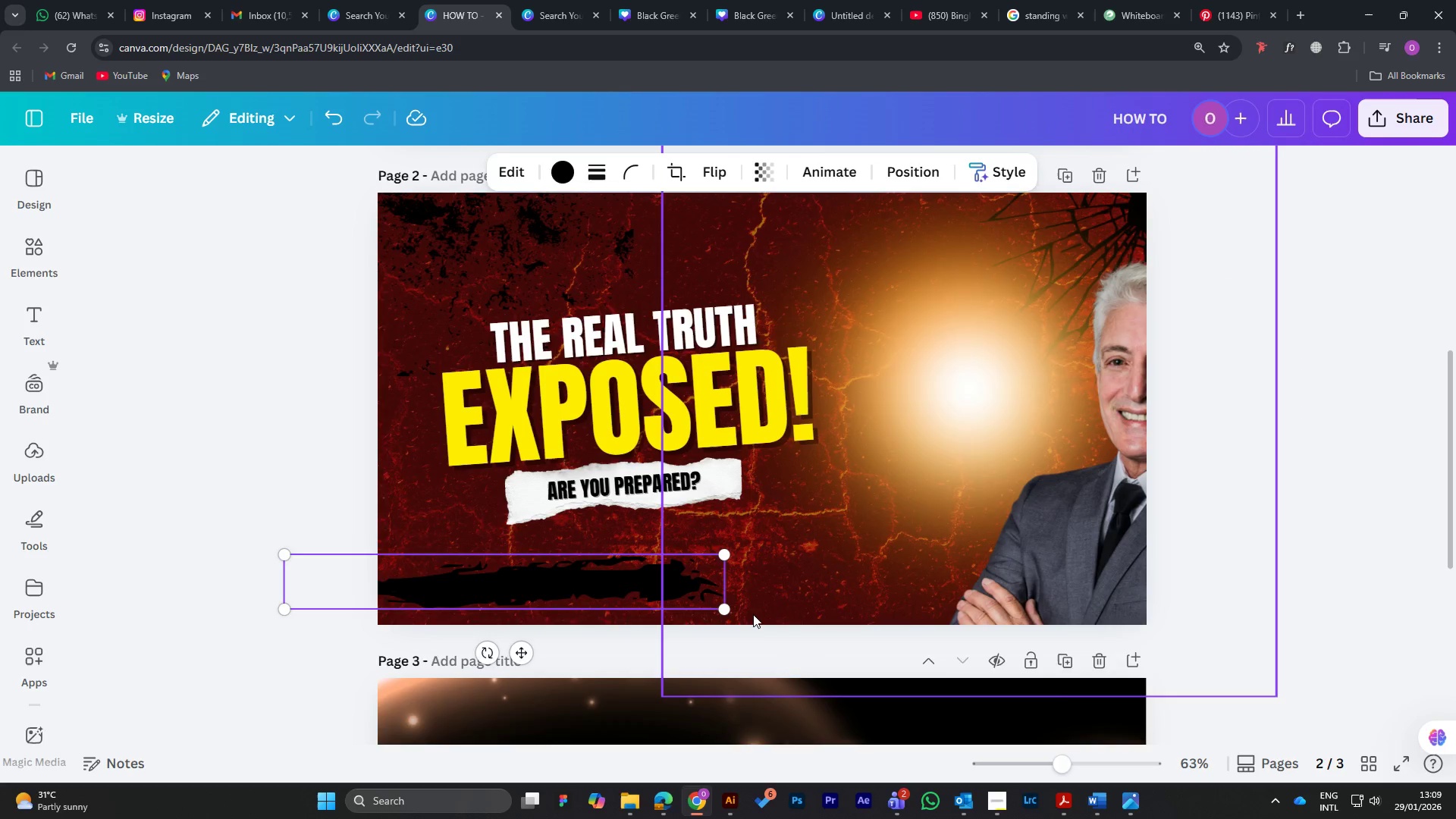 
scroll: coordinate [750, 591], scroll_direction: up, amount: 4.0
 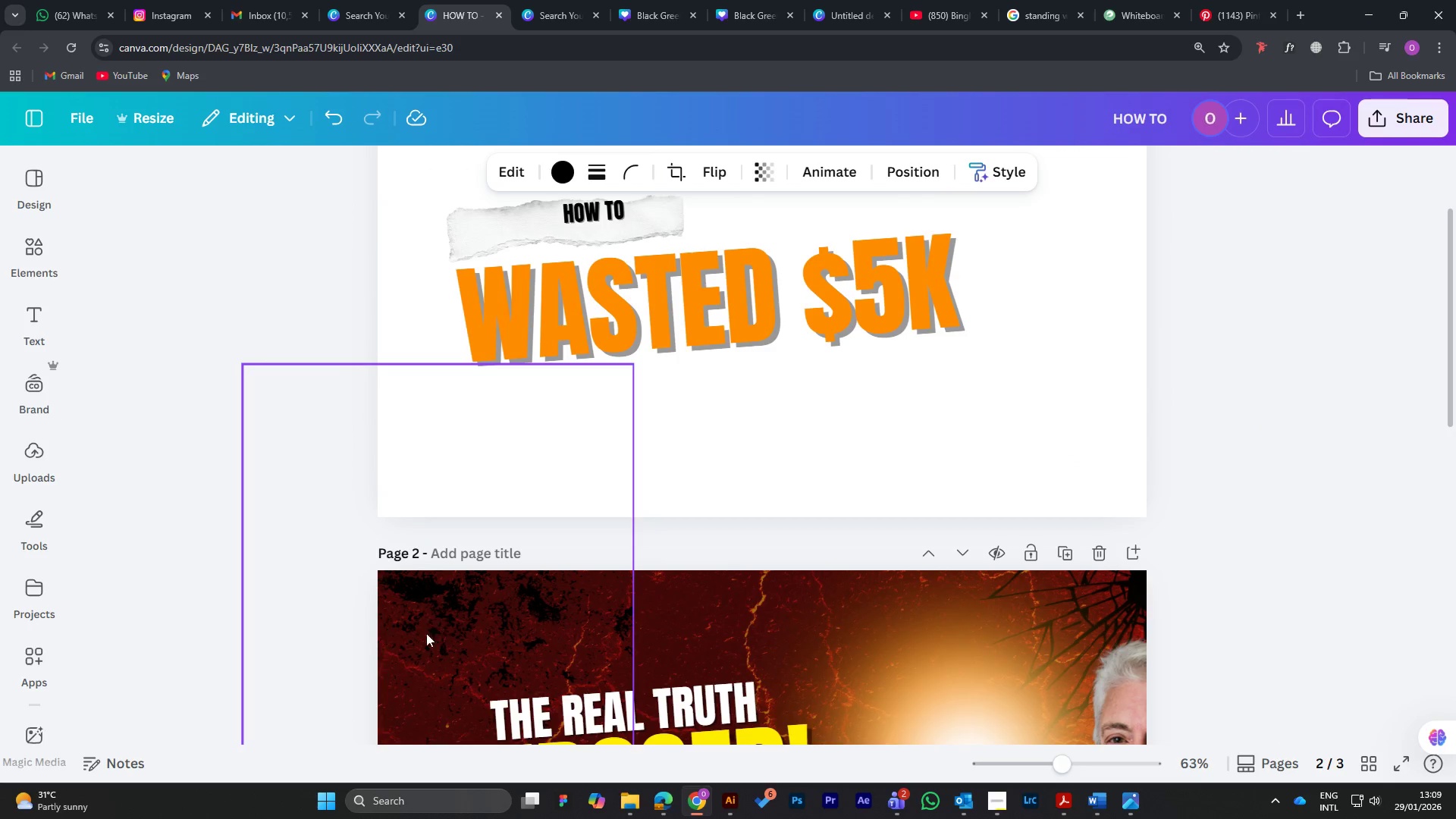 
left_click_drag(start_coordinate=[455, 615], to_coordinate=[236, 529])
 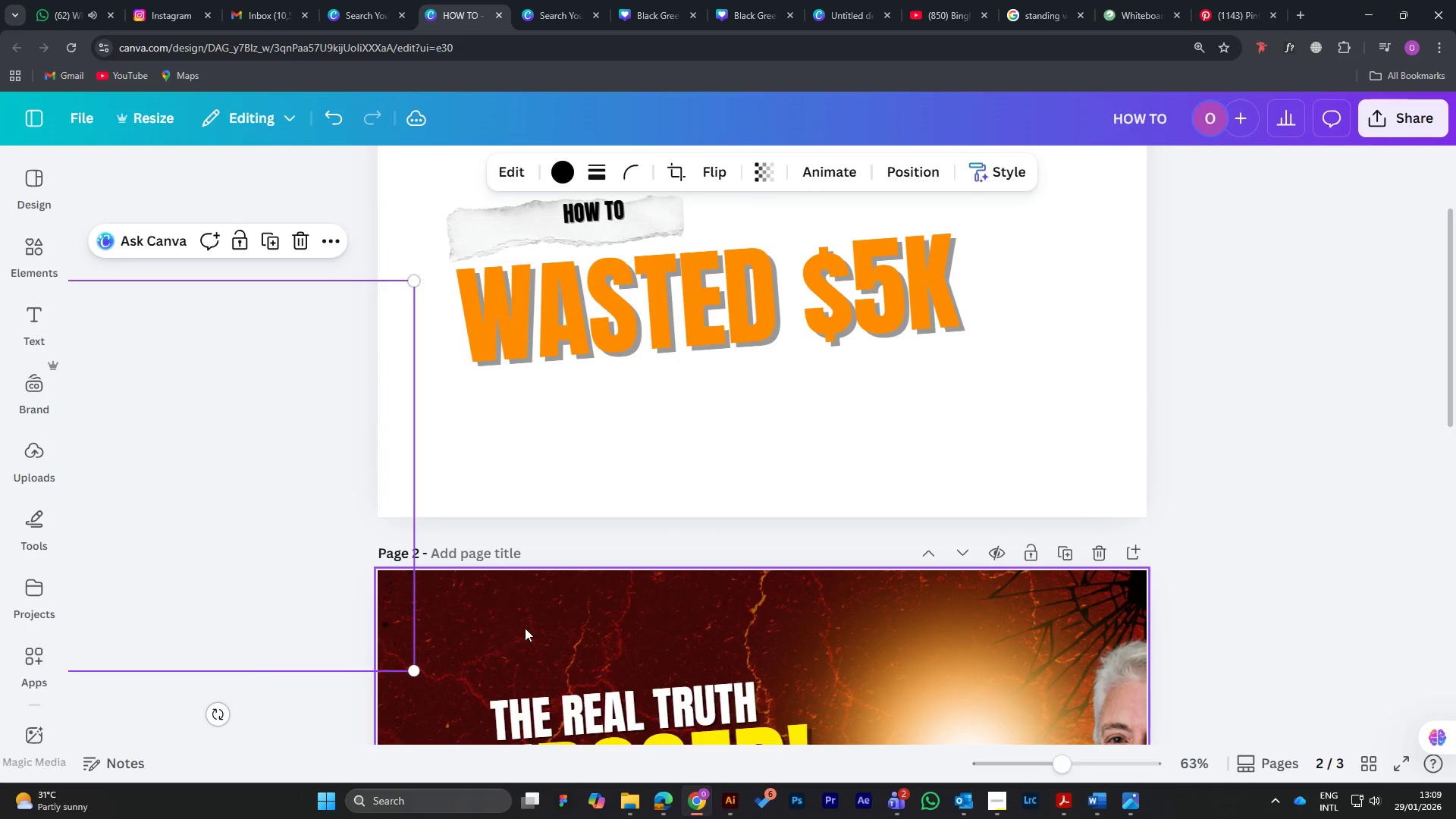 
left_click([543, 620])
 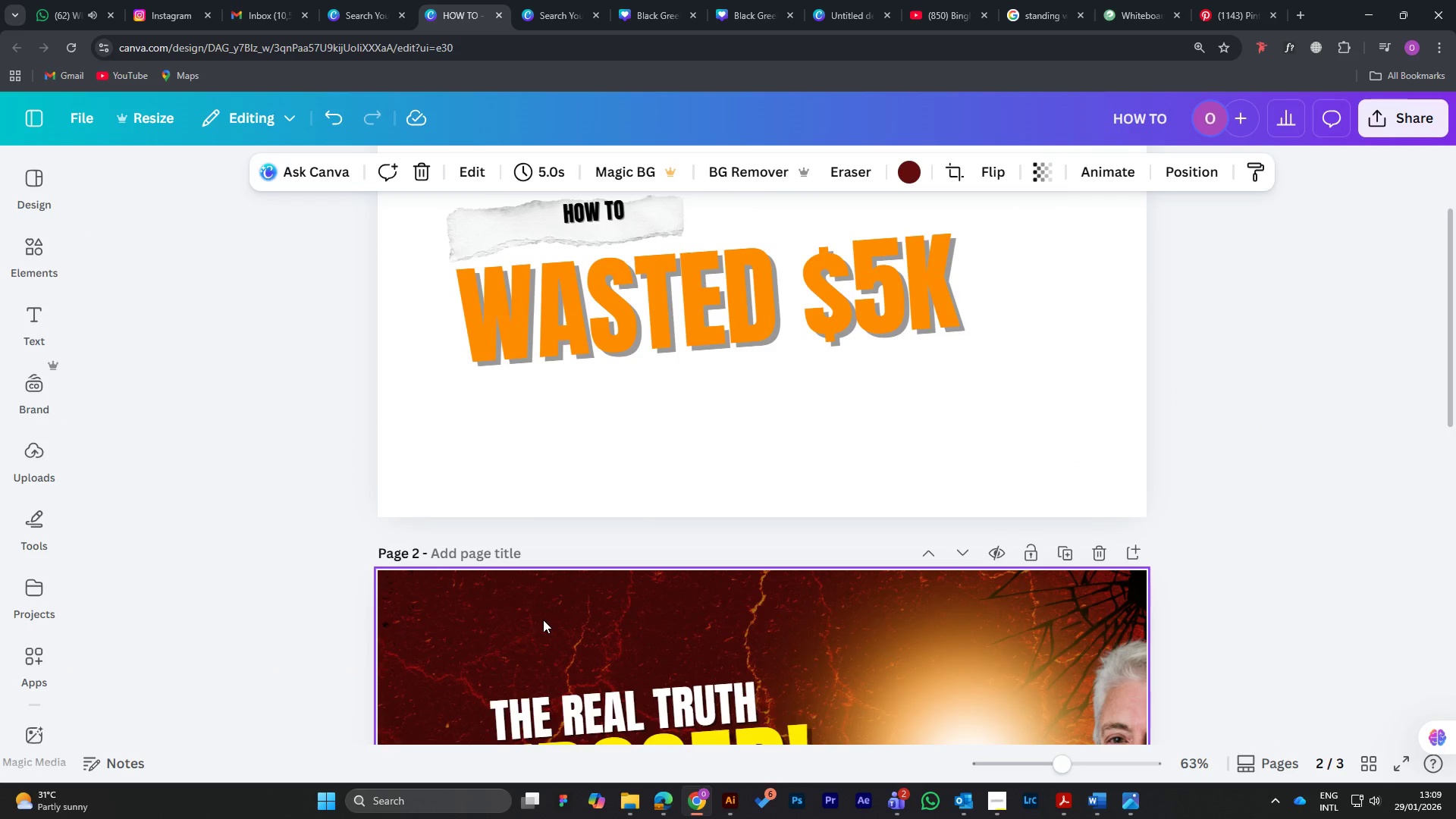 
left_click_drag(start_coordinate=[543, 620], to_coordinate=[468, 663])
 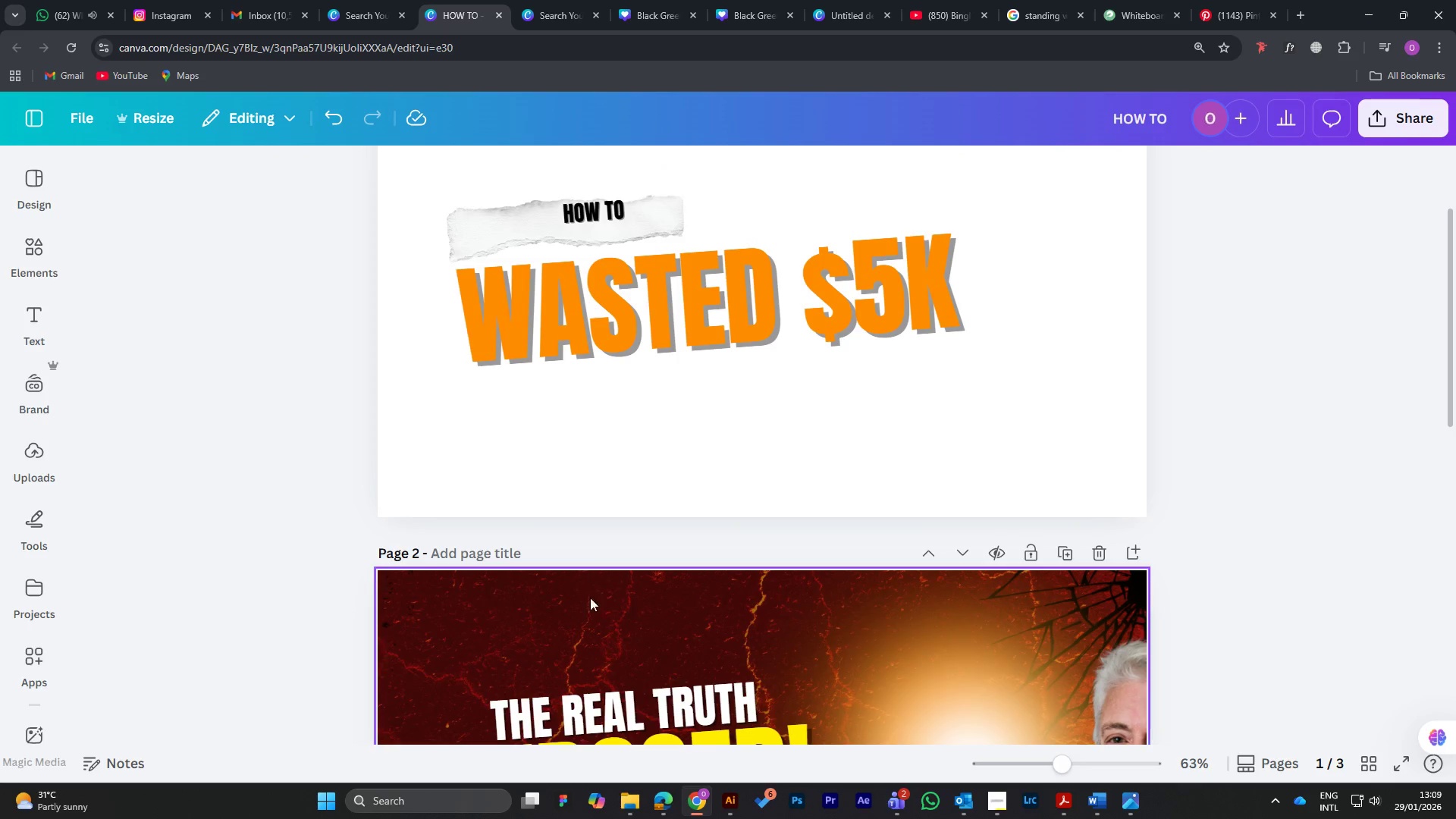 
left_click([590, 607])
 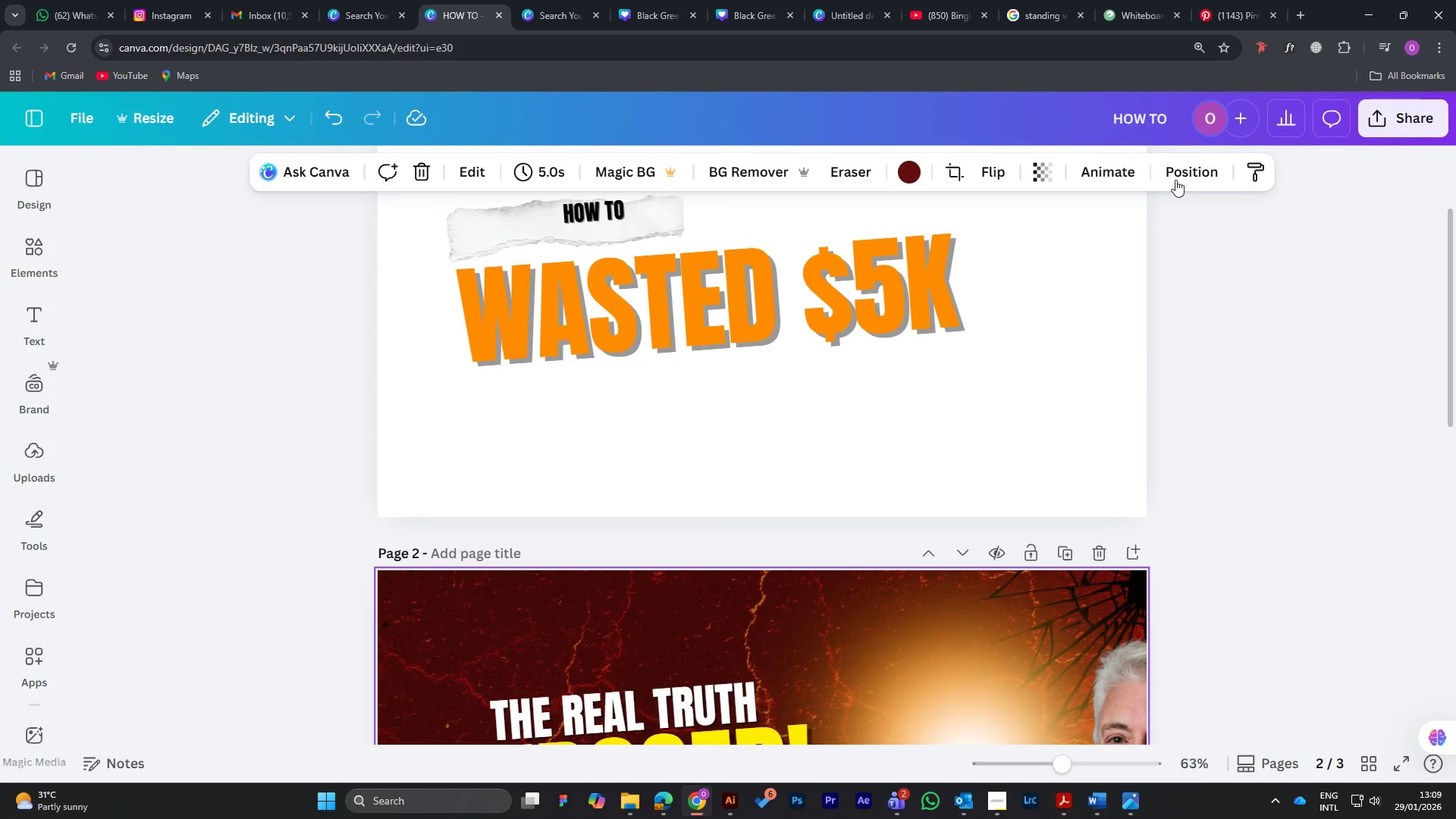 
left_click([1184, 170])
 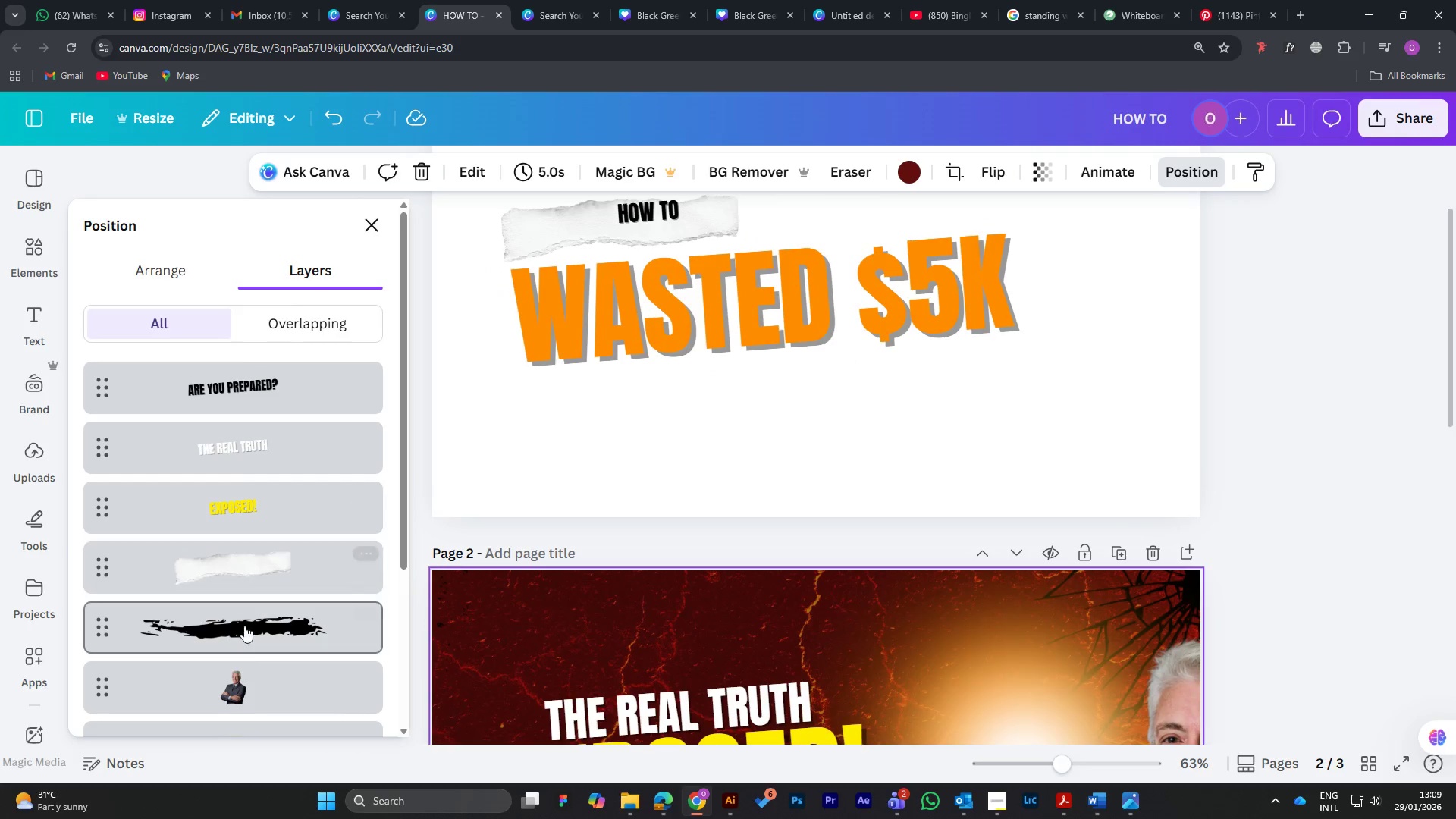 
scroll: coordinate [255, 638], scroll_direction: down, amount: 9.0
 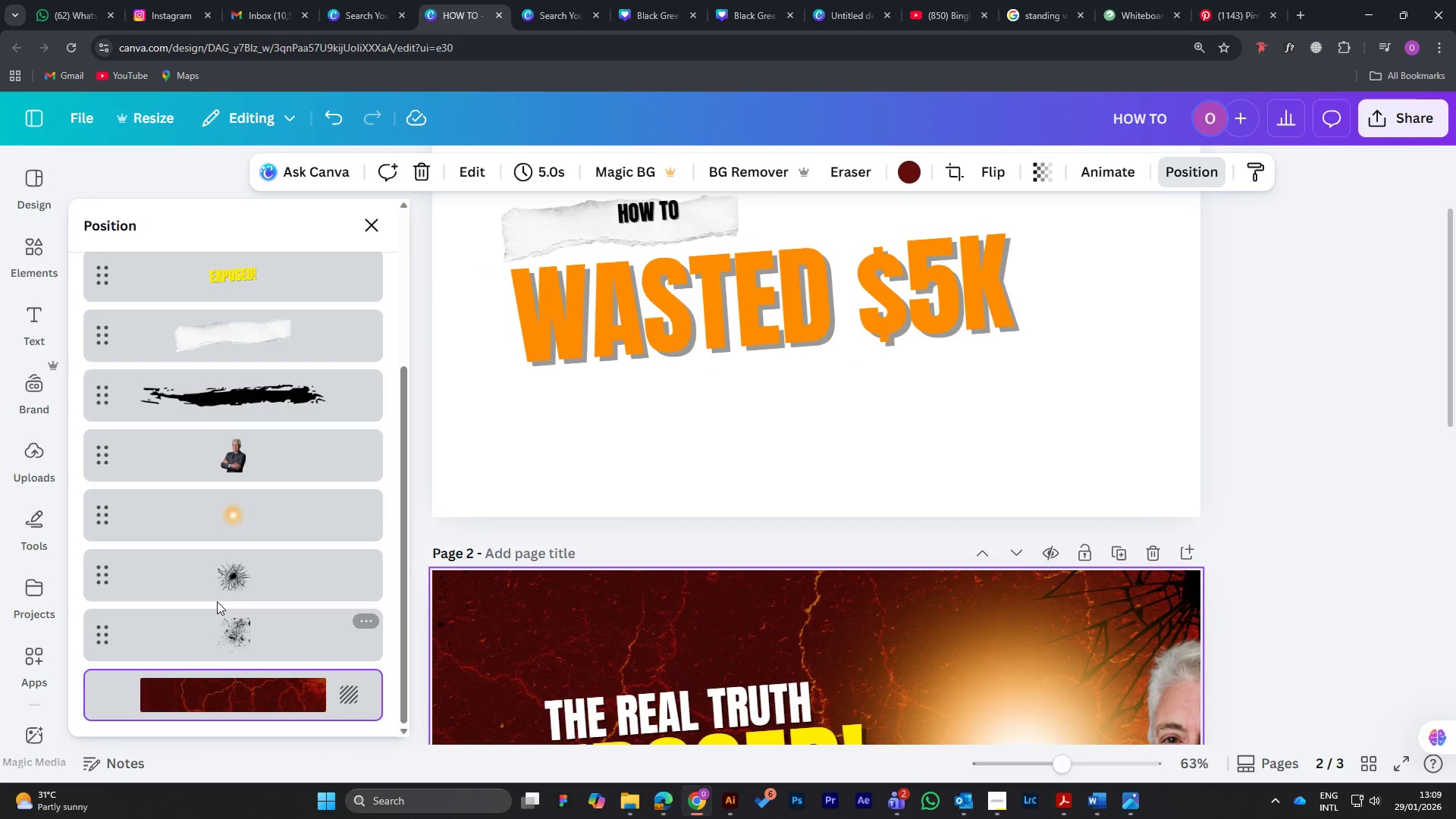 
left_click([240, 576])
 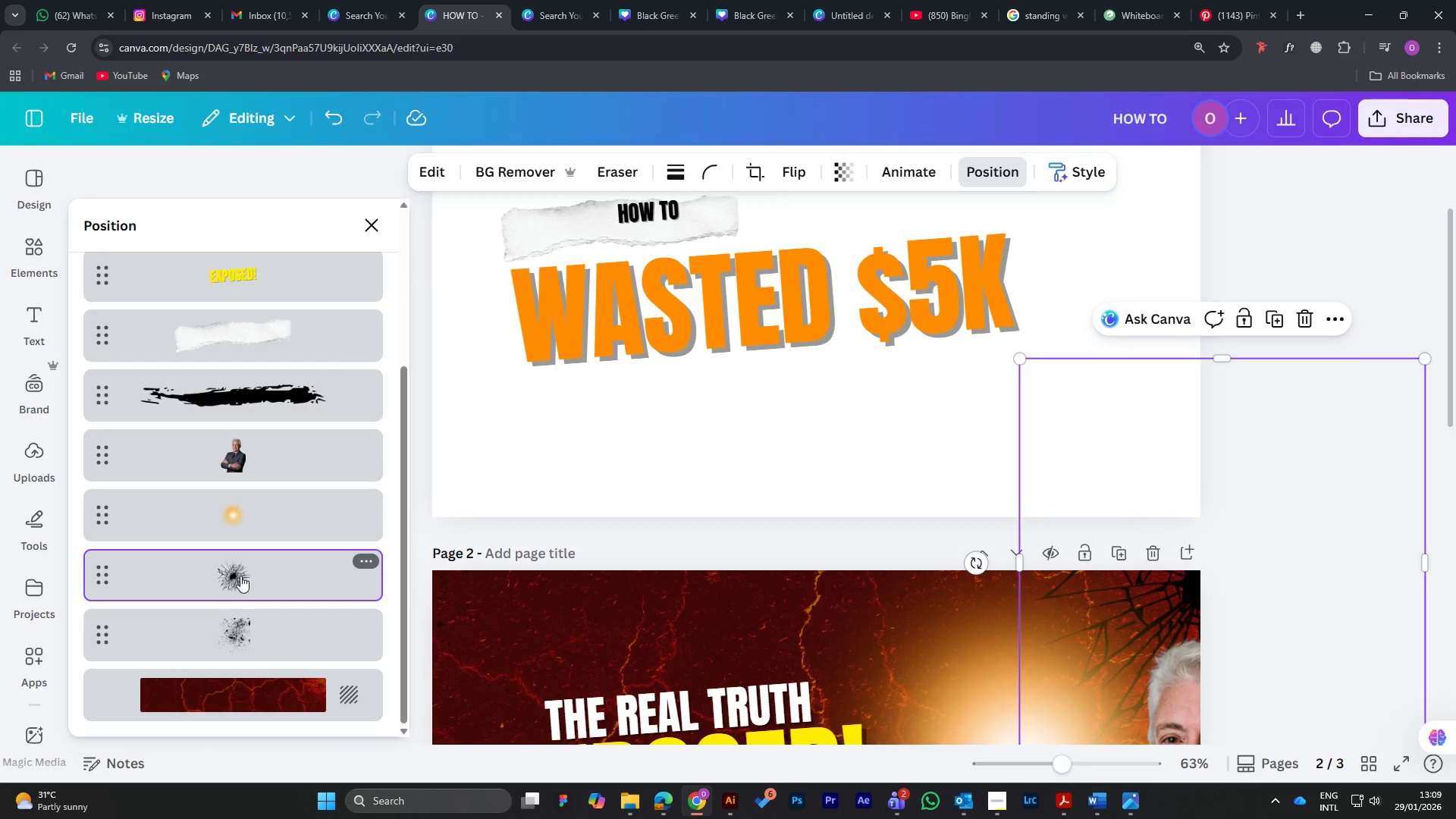 
key(Delete)
 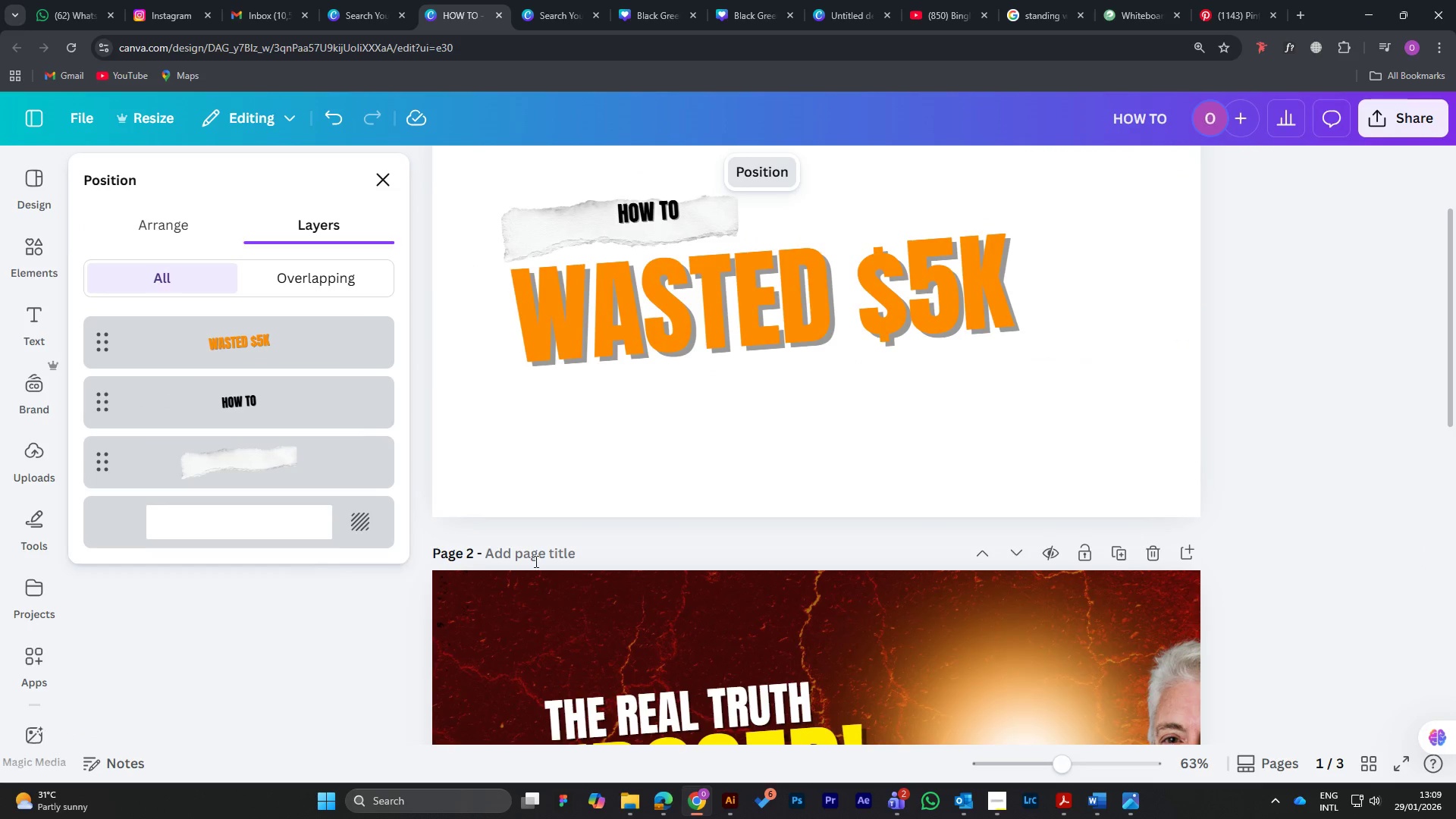 
scroll: coordinate [256, 614], scroll_direction: down, amount: 11.0
 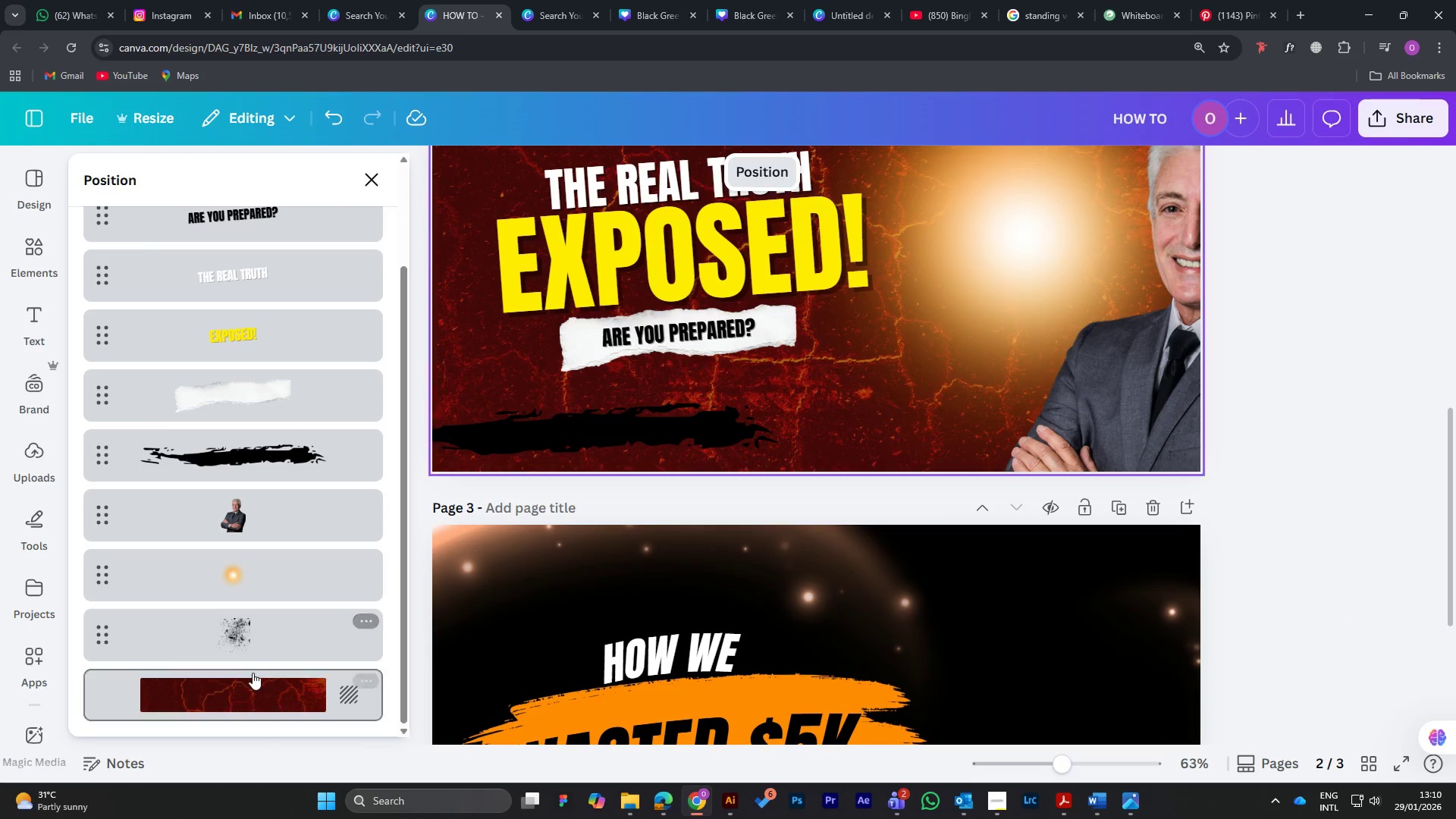 
left_click([256, 622])
 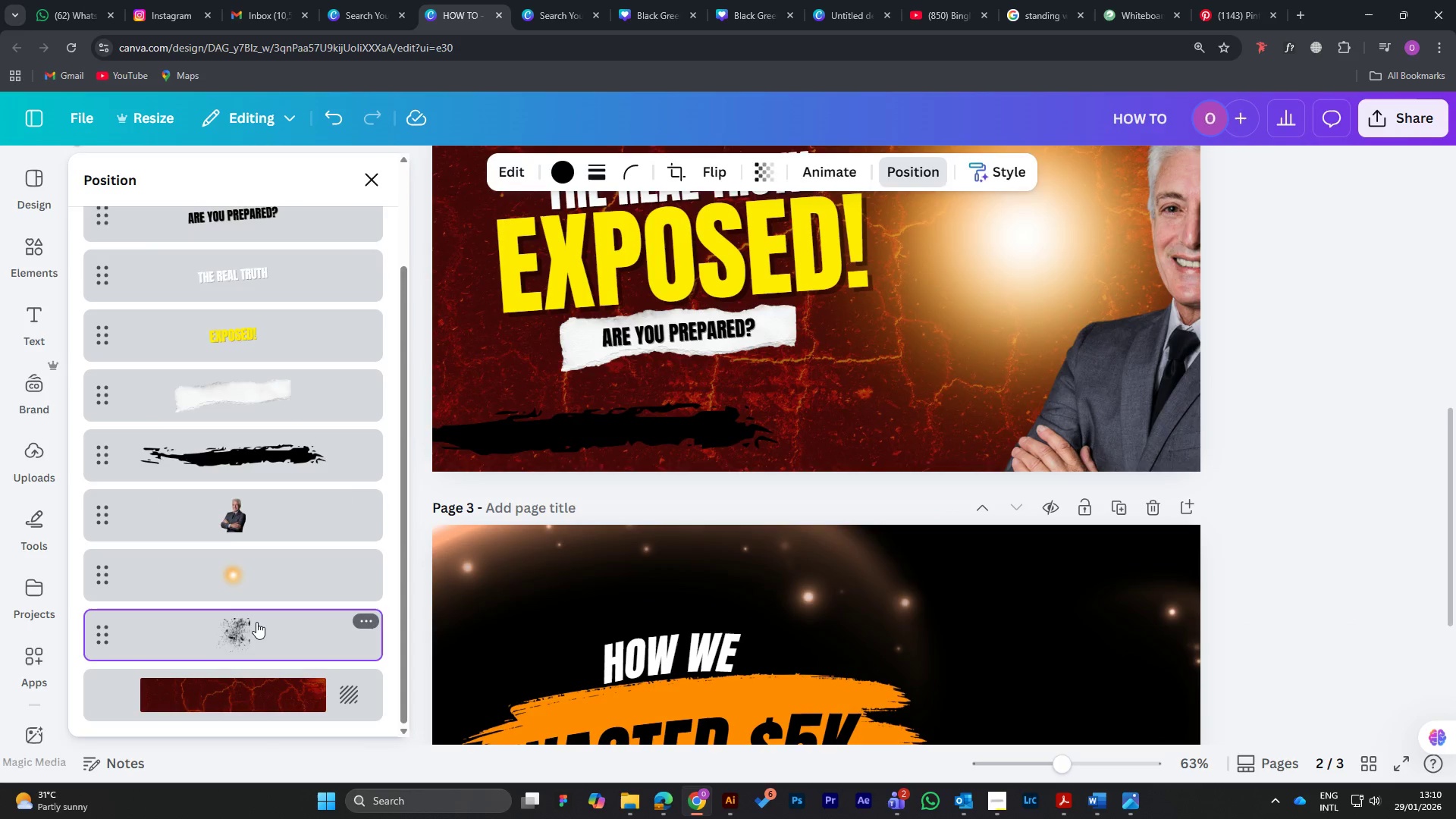 
key(Delete)
 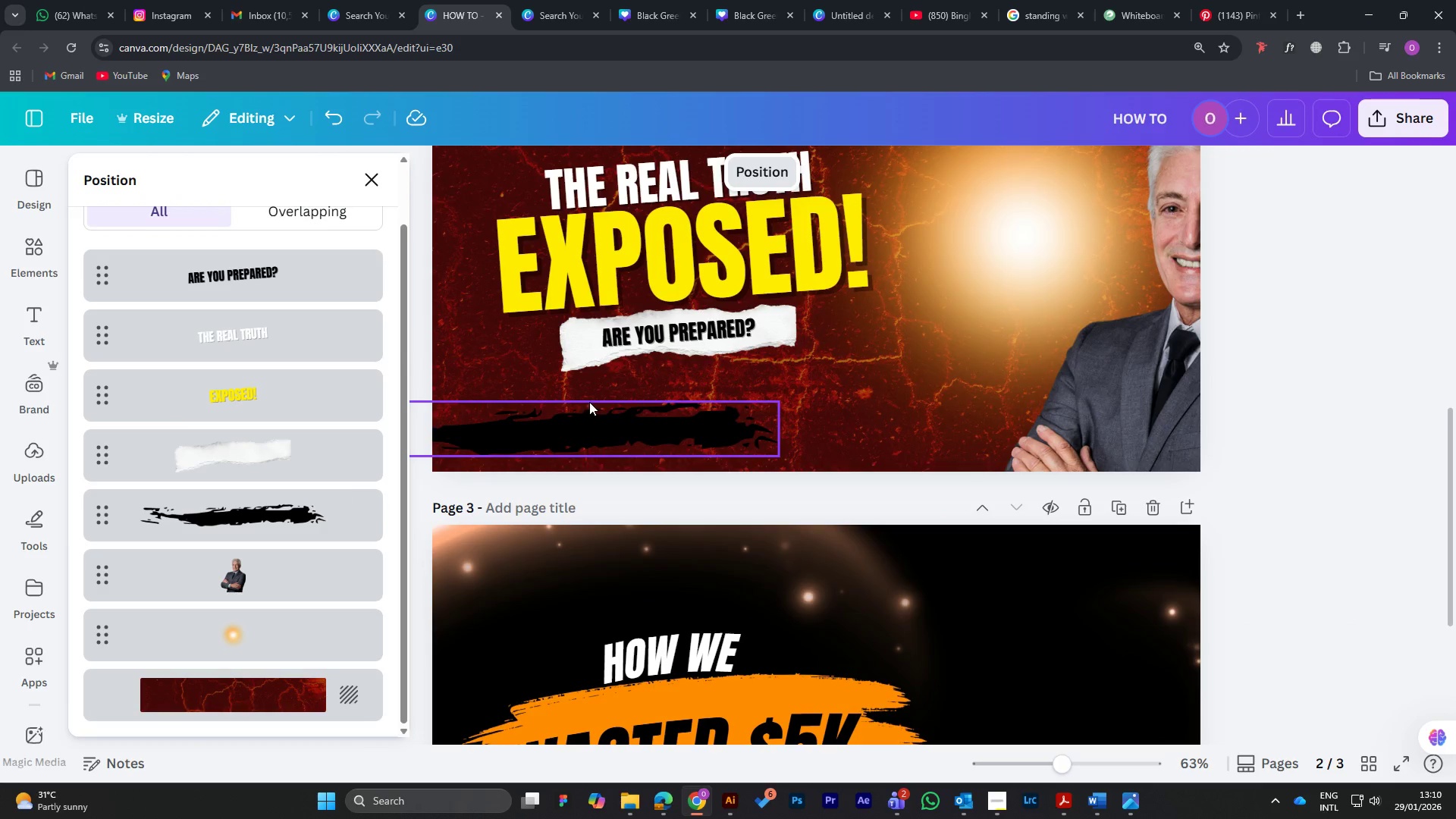 
left_click([606, 425])
 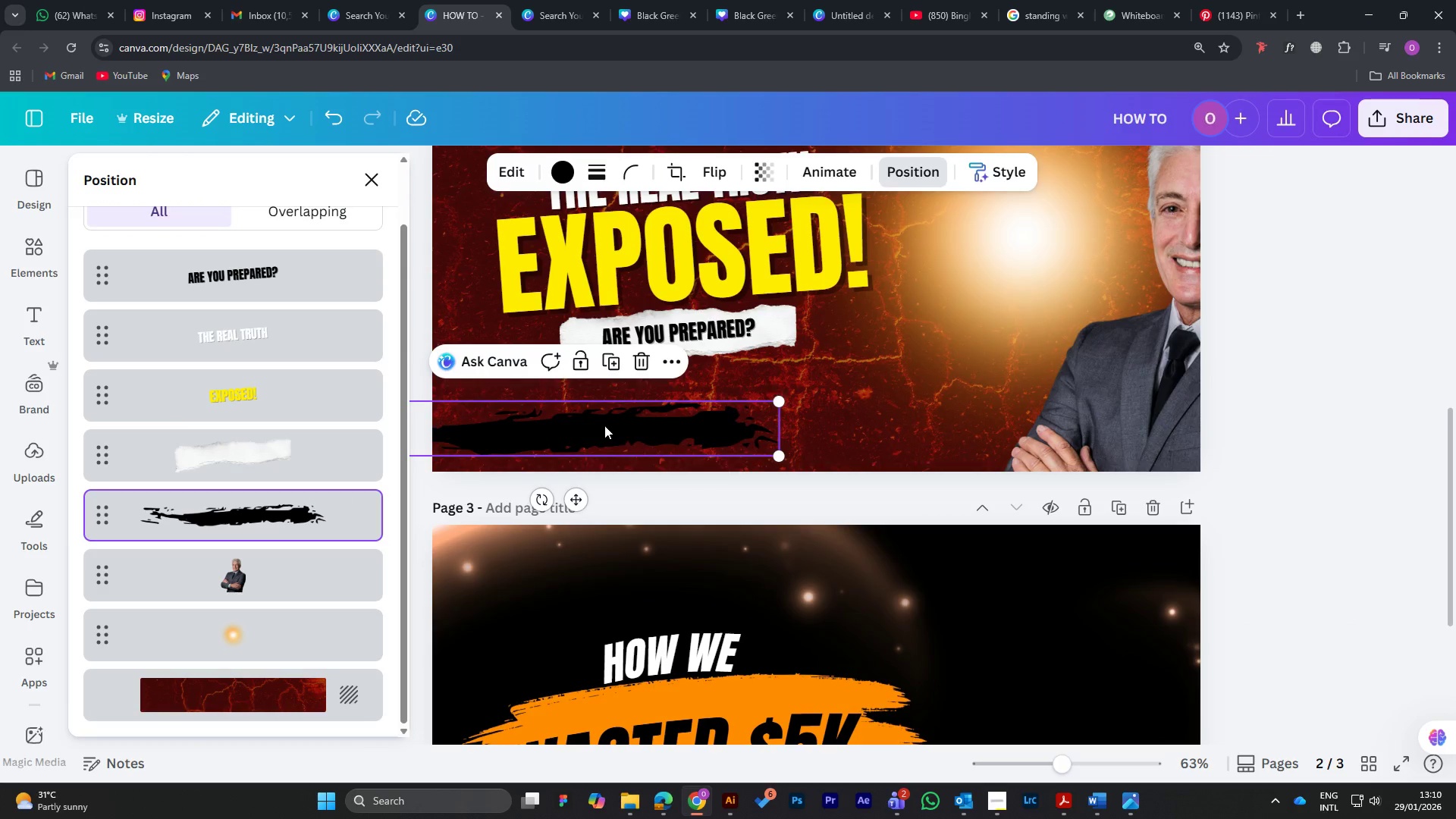 
key(Delete)
 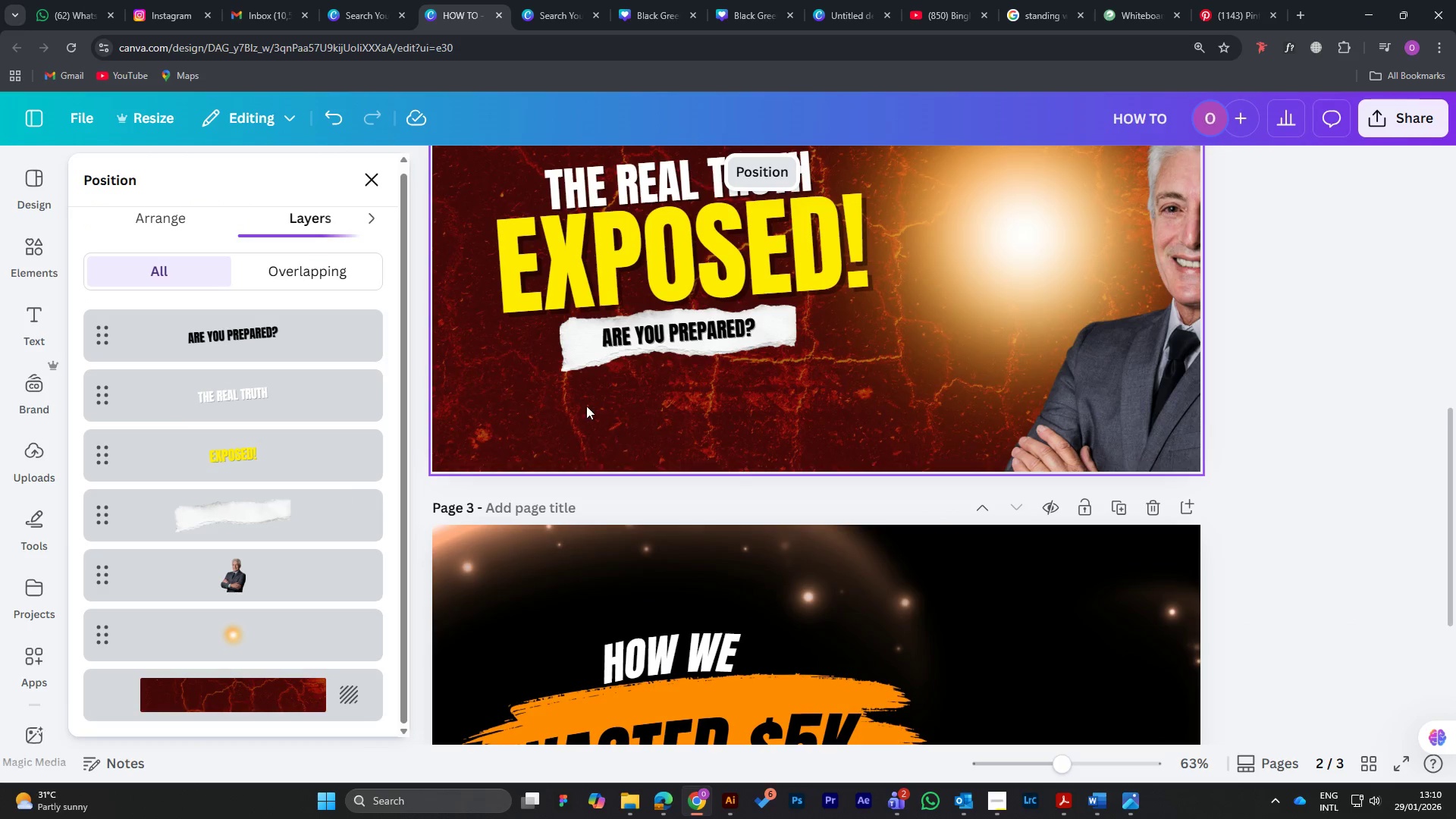 
left_click([586, 423])
 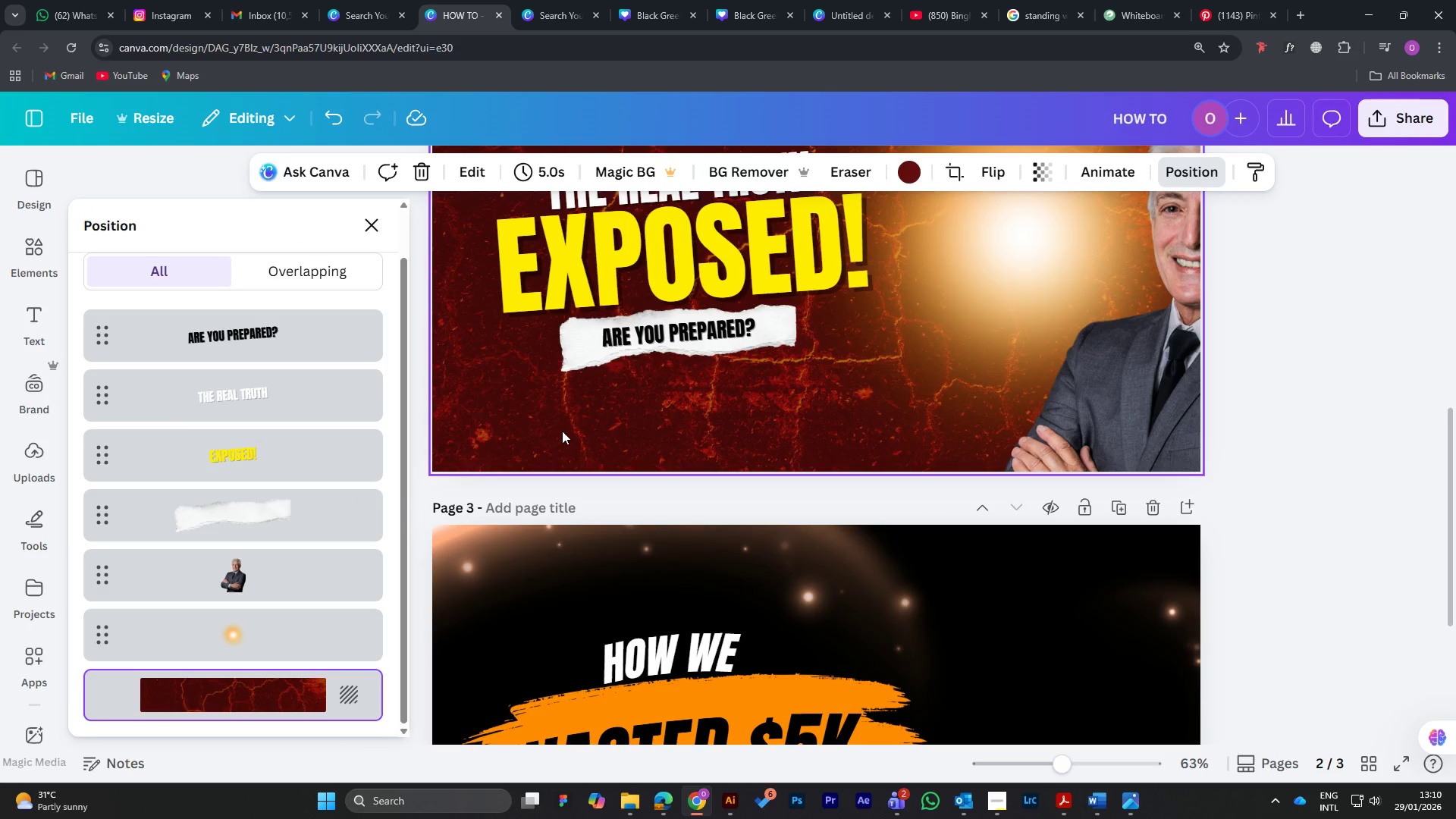 
right_click([562, 431])
 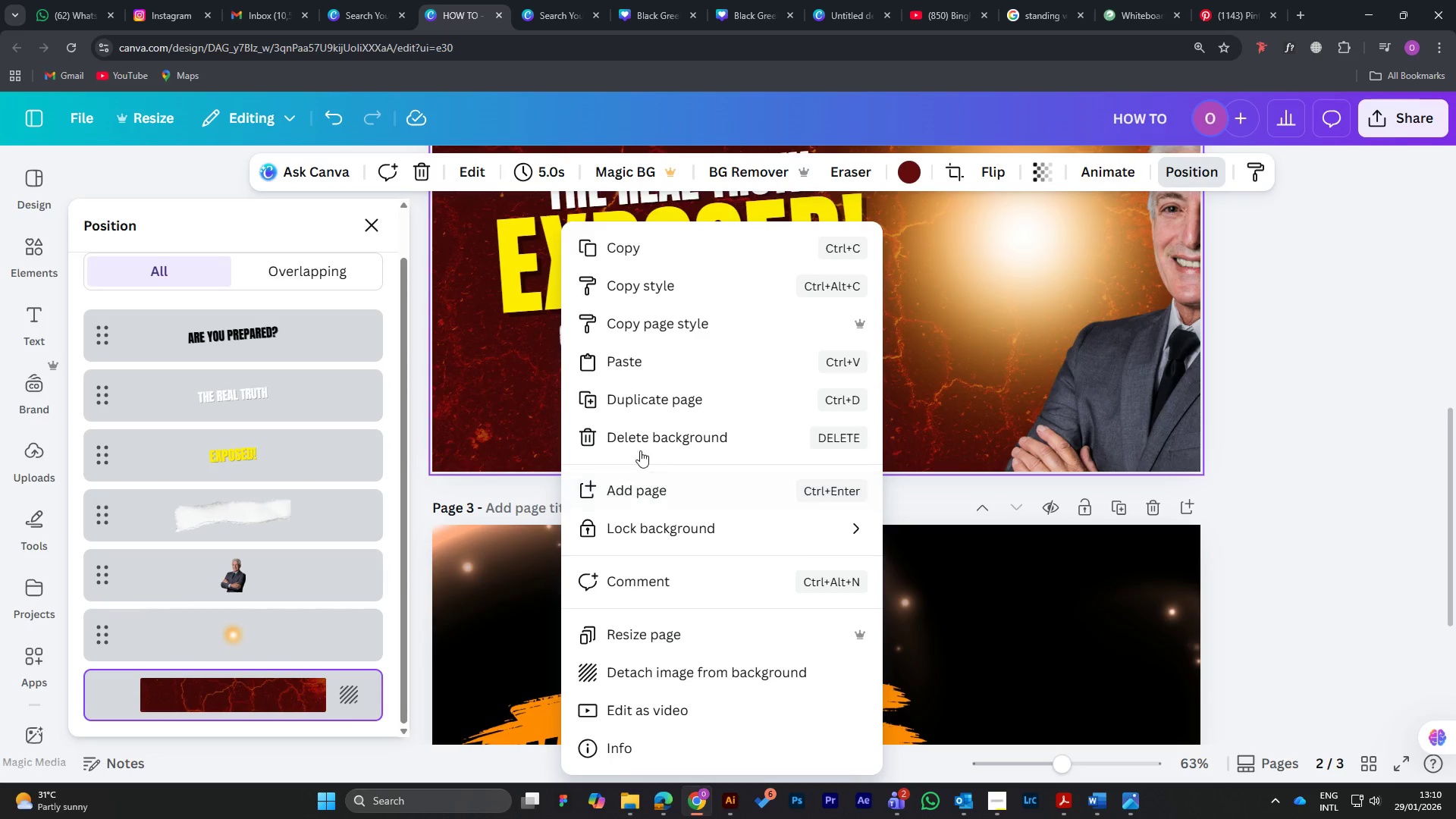 
left_click([673, 672])
 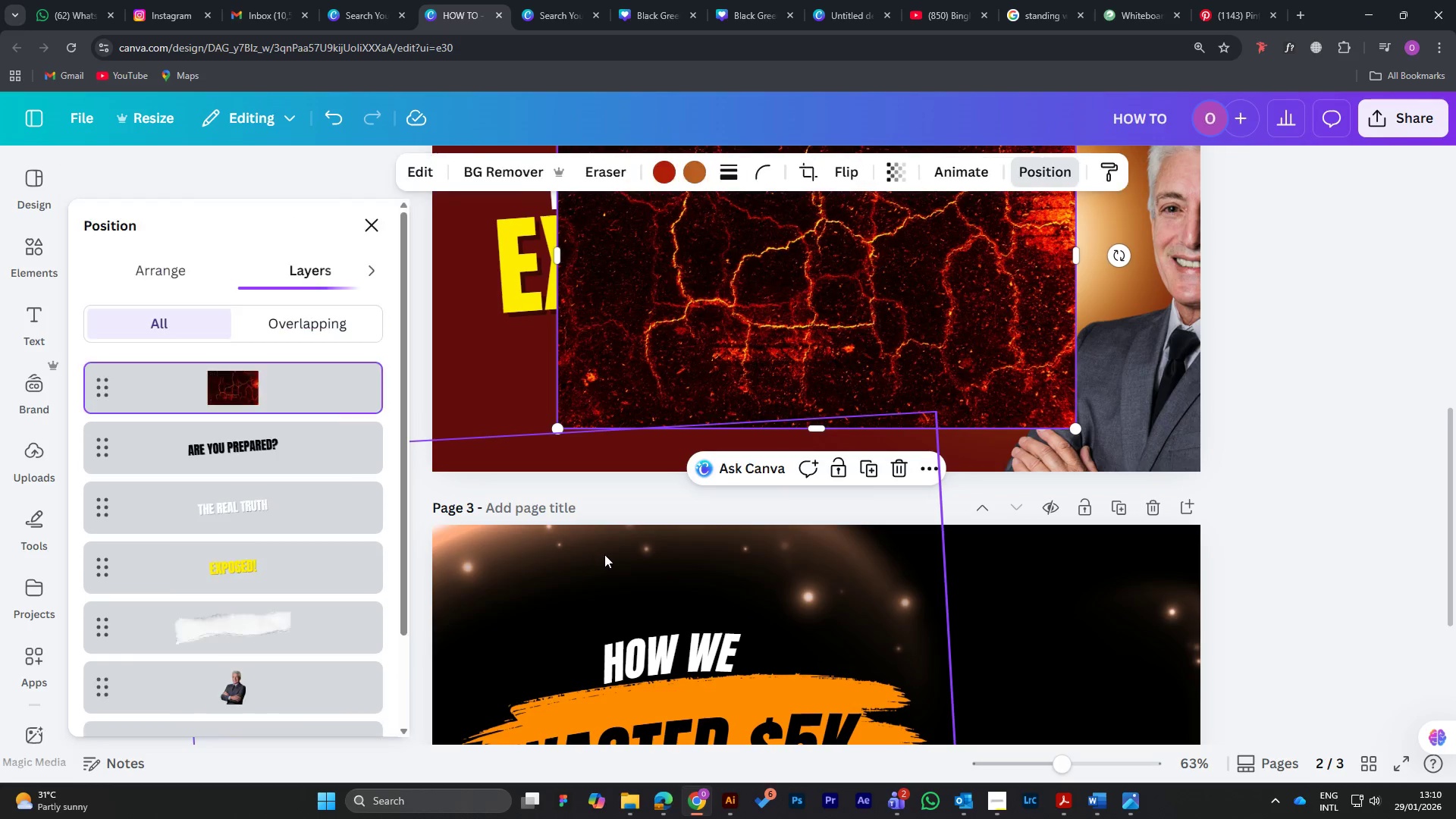 
scroll: coordinate [732, 602], scroll_direction: up, amount: 7.0
 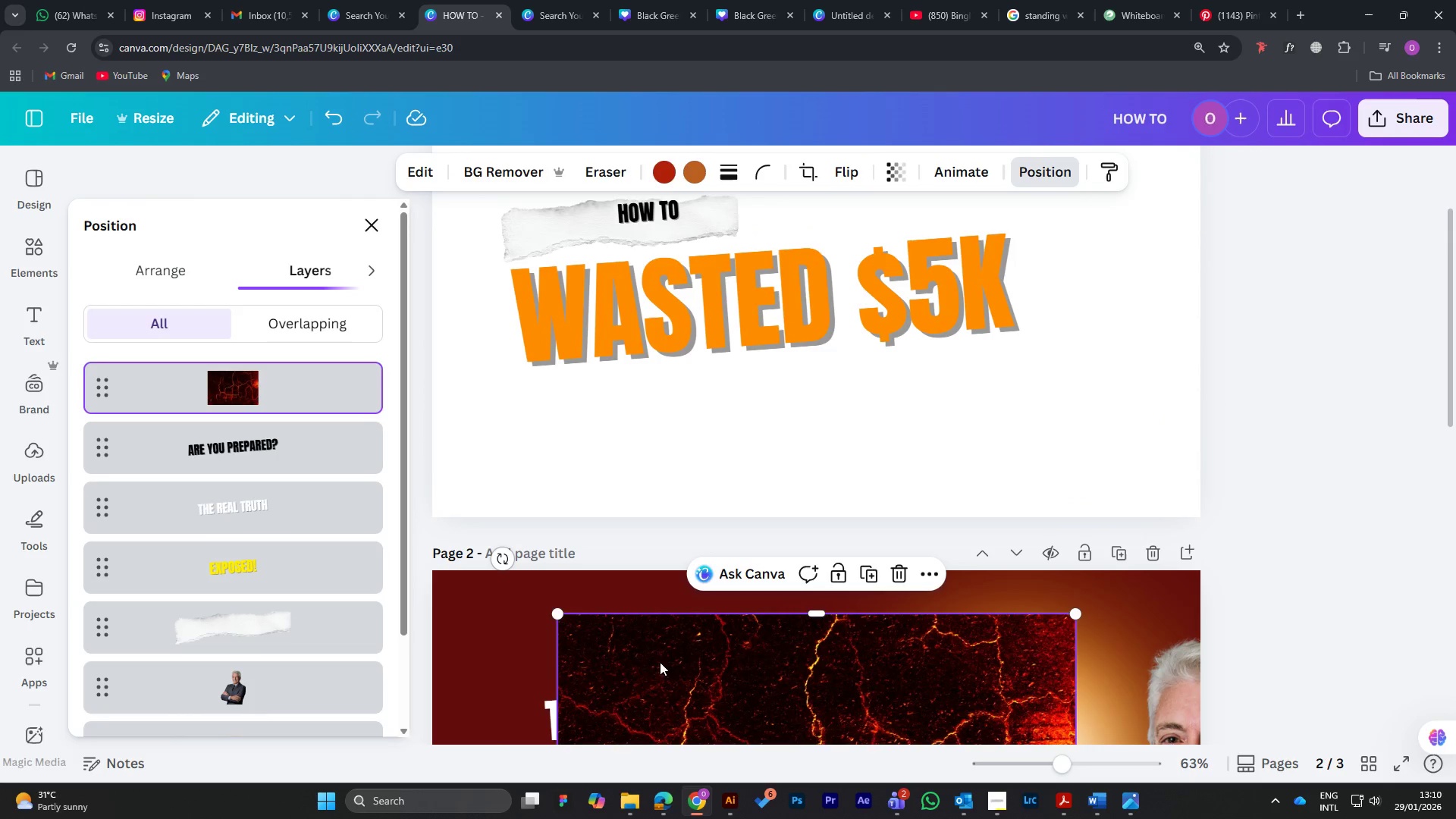 
left_click_drag(start_coordinate=[645, 670], to_coordinate=[611, 300])
 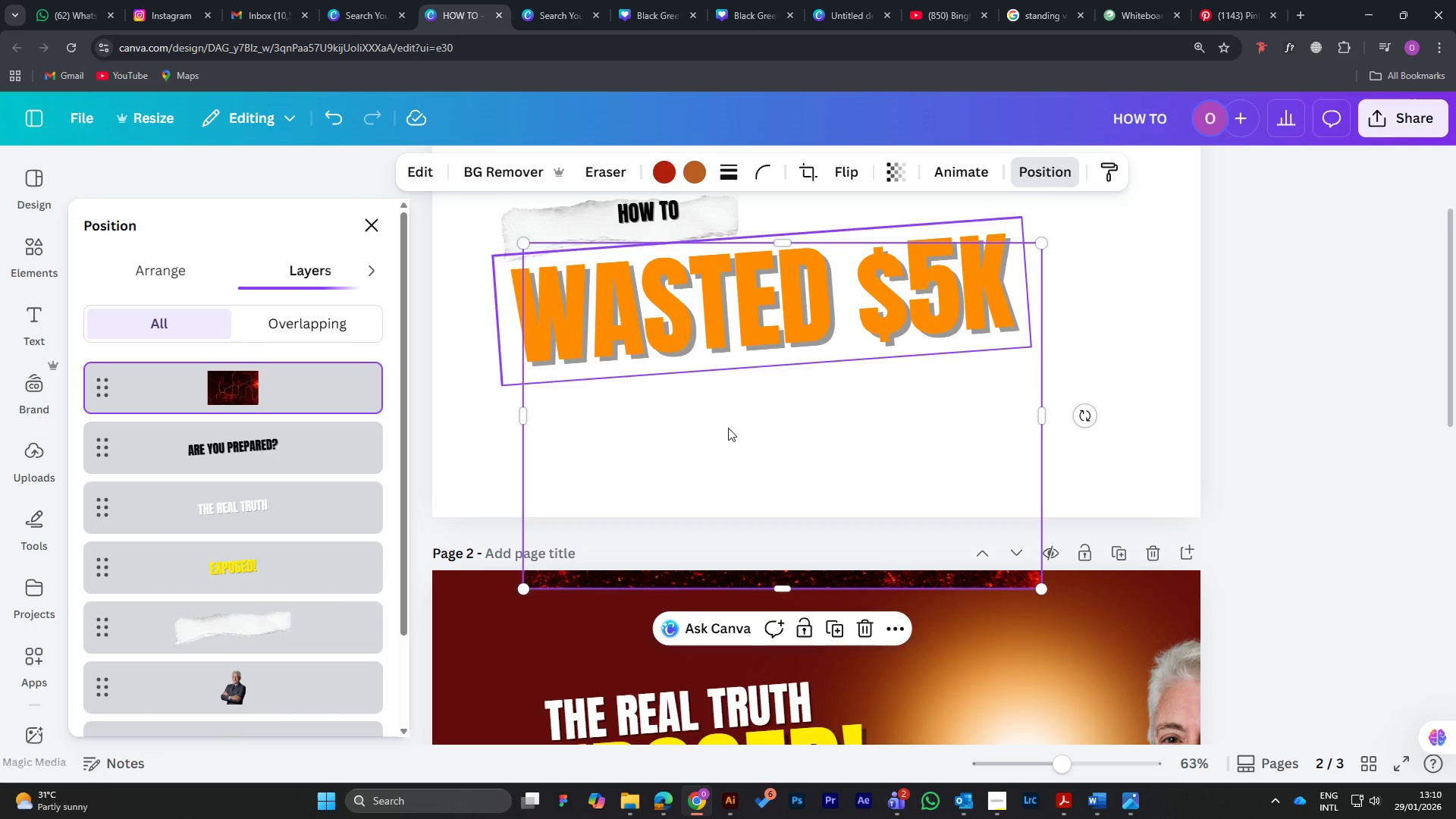 
scroll: coordinate [752, 470], scroll_direction: up, amount: 2.0
 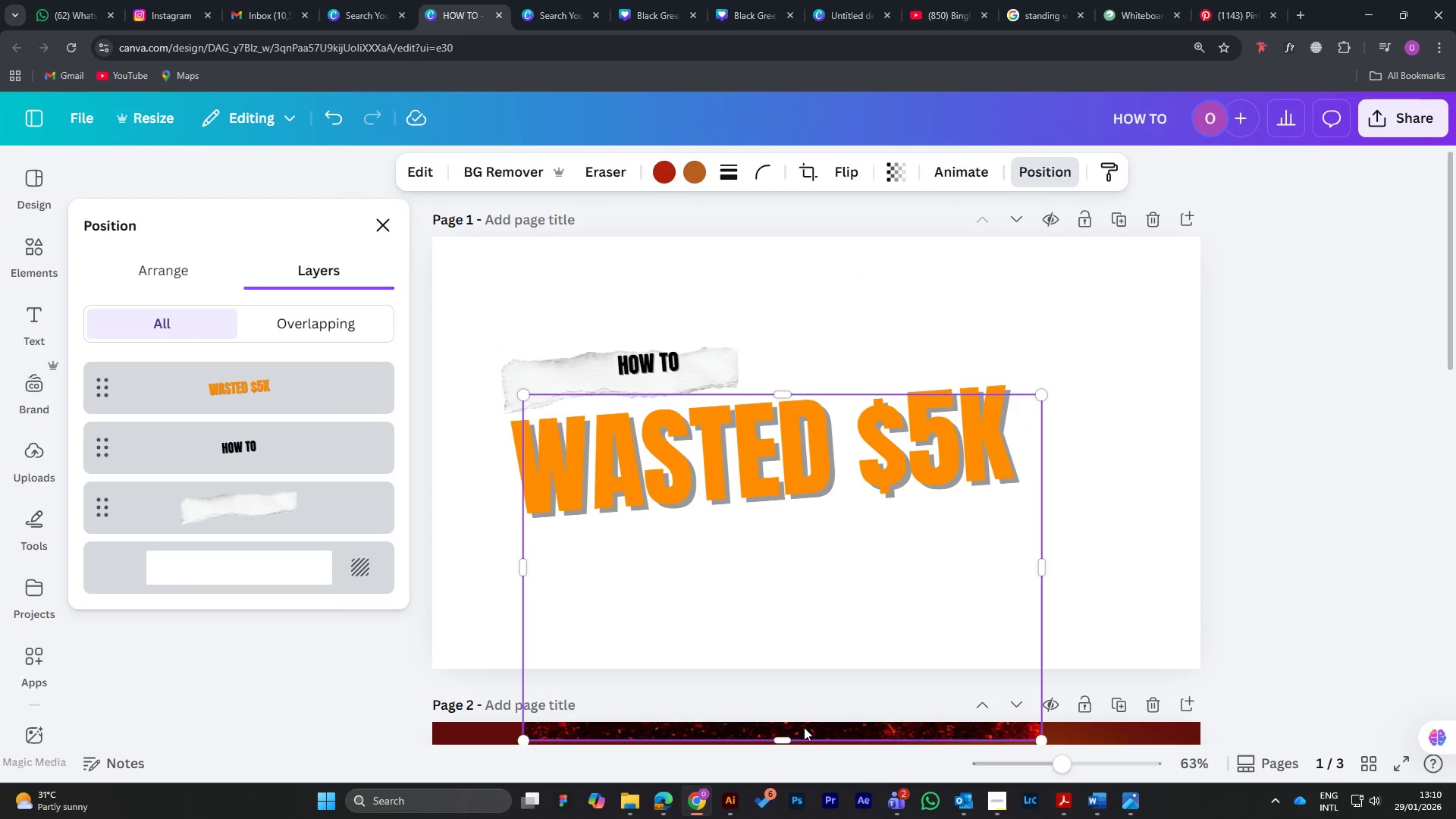 
left_click_drag(start_coordinate=[805, 732], to_coordinate=[709, 569])
 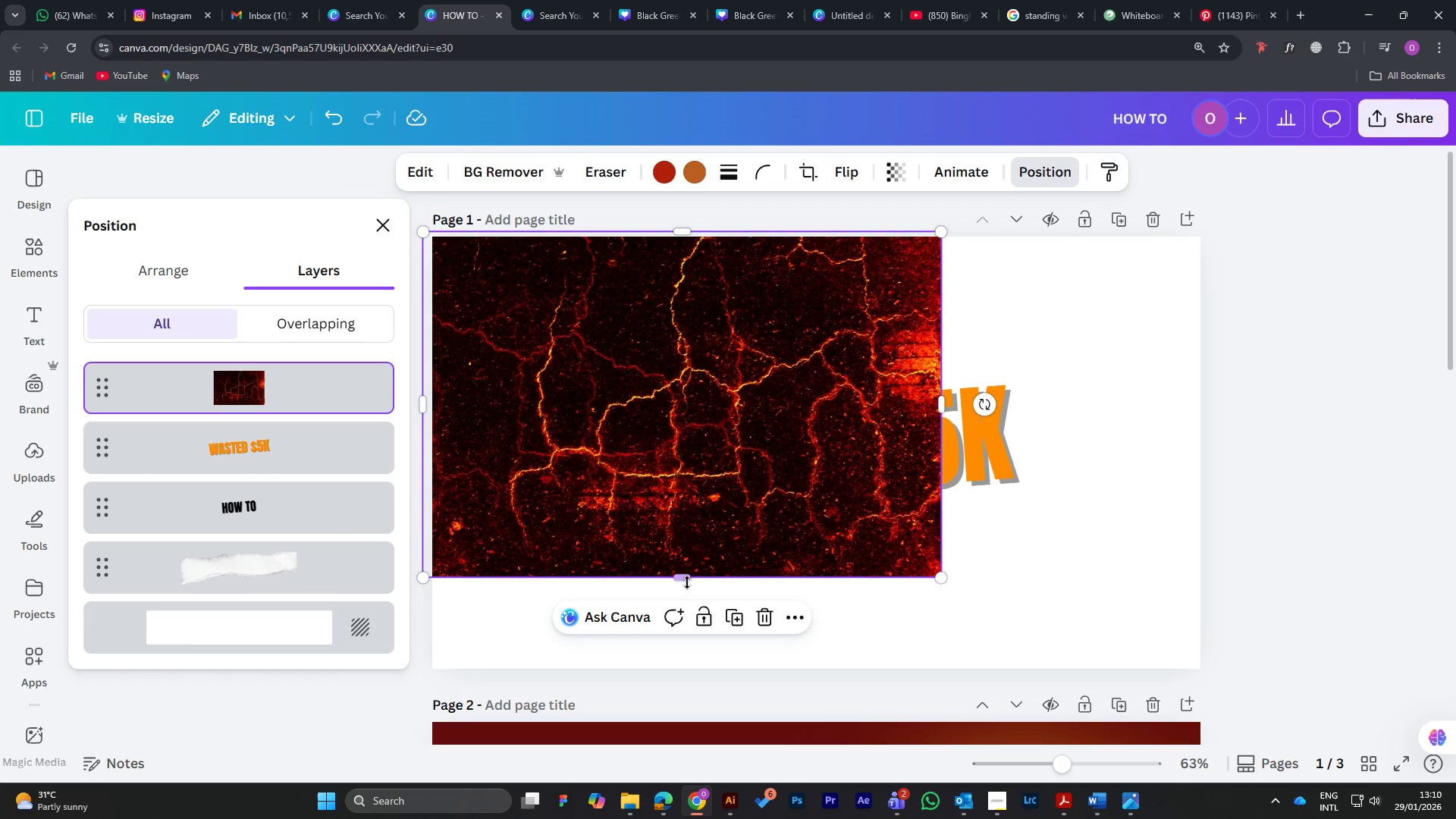 
left_click_drag(start_coordinate=[686, 581], to_coordinate=[692, 667])
 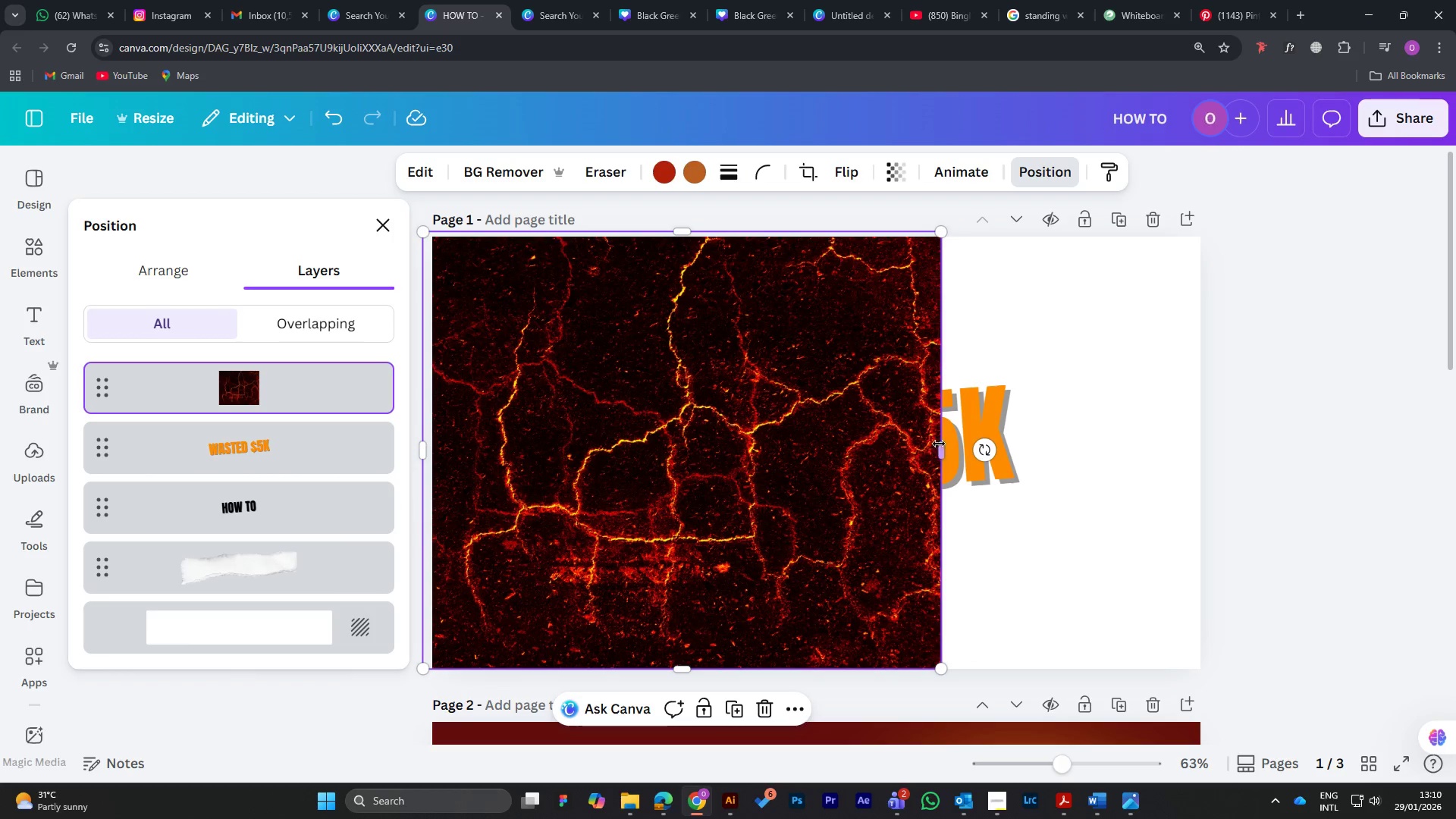 
left_click_drag(start_coordinate=[944, 446], to_coordinate=[1237, 447])
 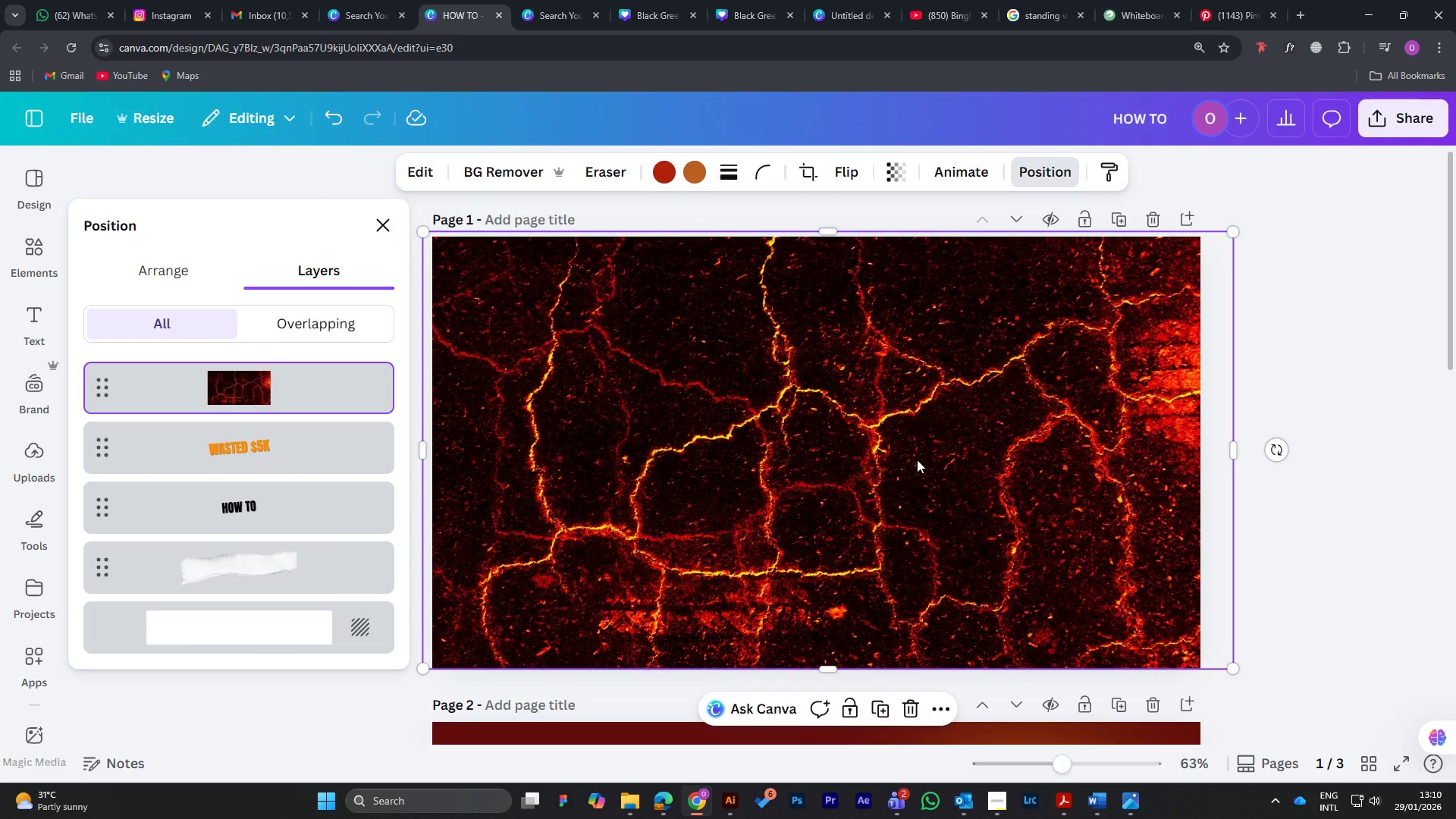 
double_click([917, 460])
 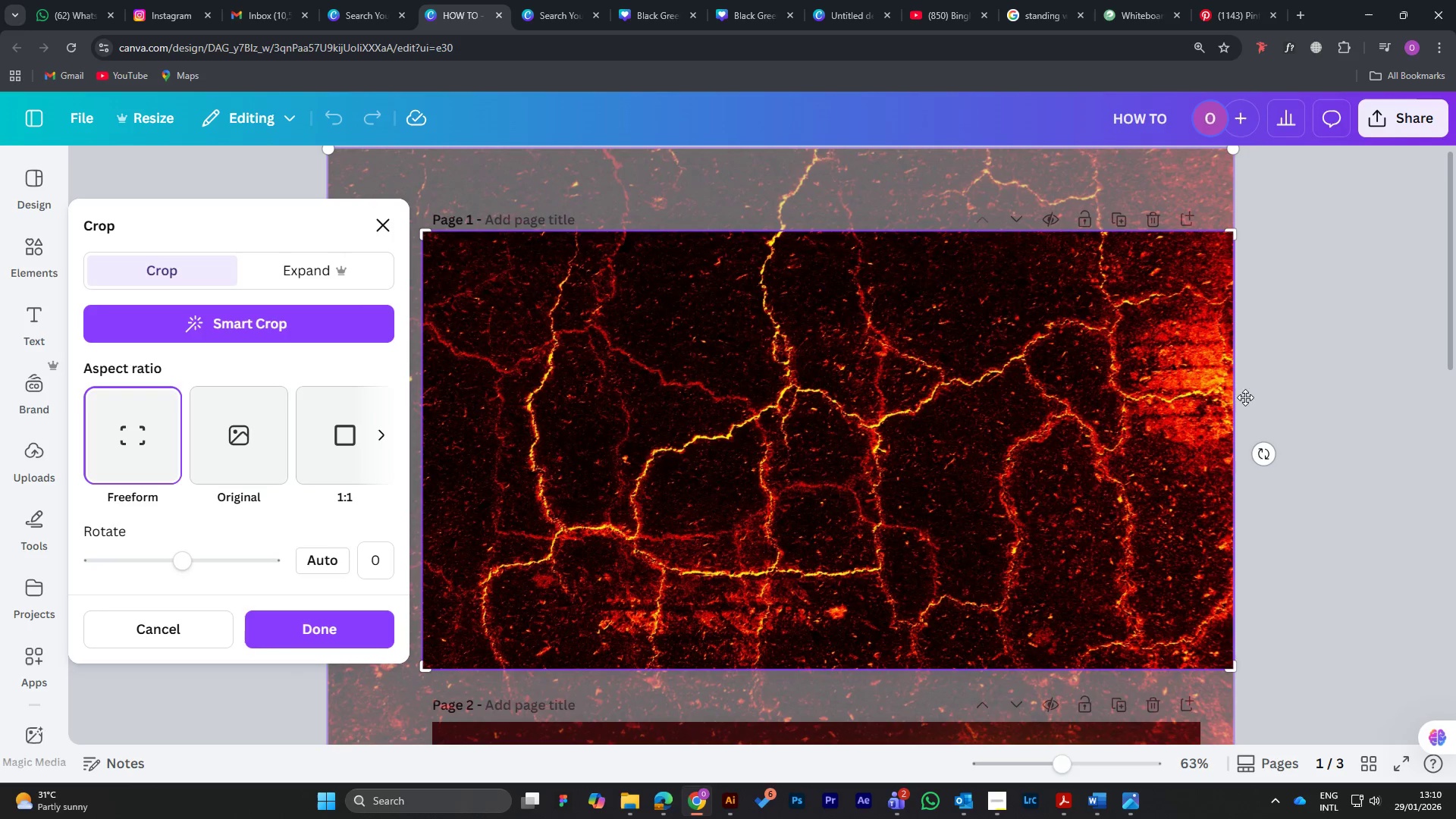 
double_click([1298, 384])
 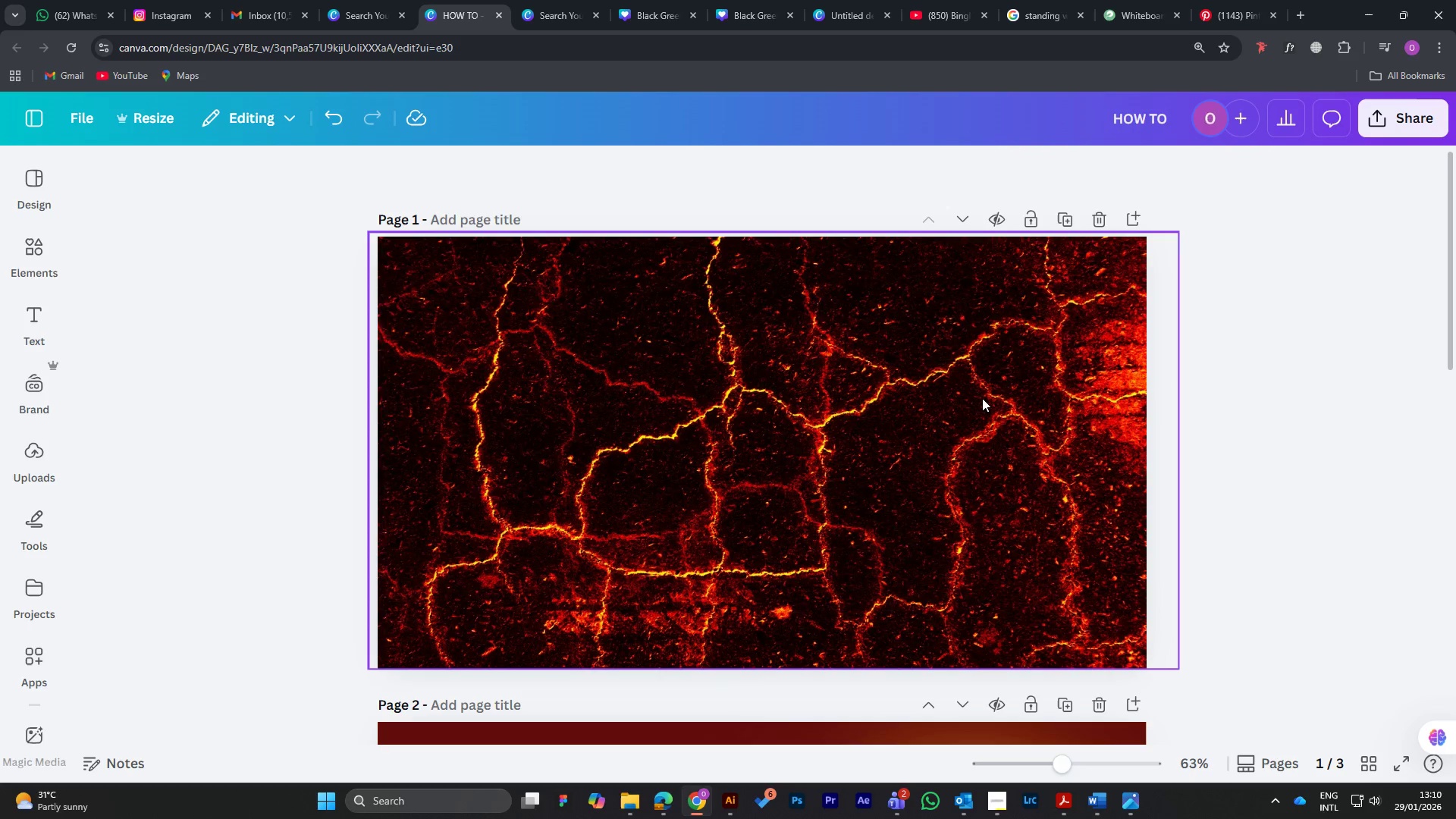 
left_click([980, 398])
 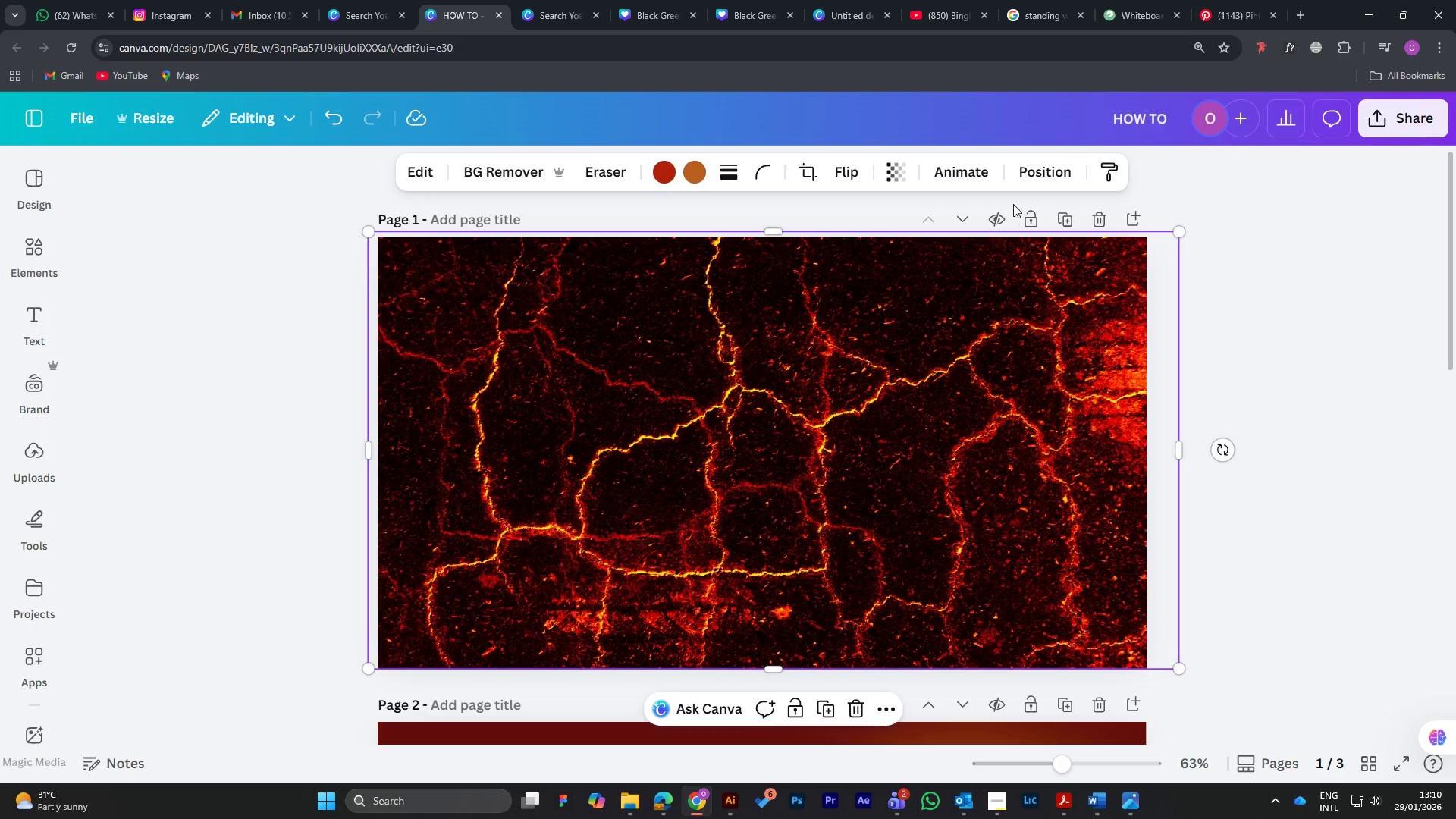 
left_click([1034, 173])
 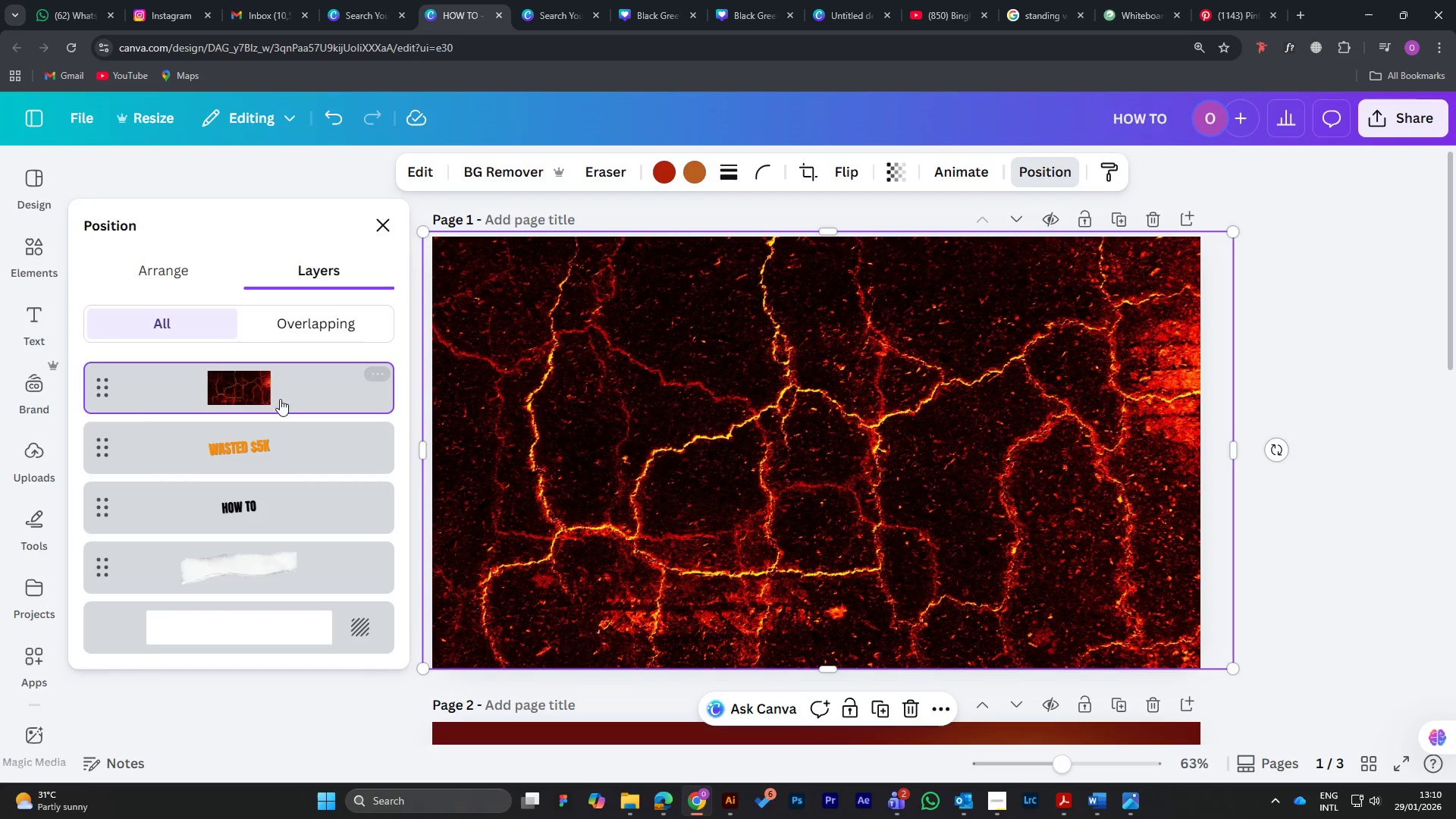 
left_click_drag(start_coordinate=[271, 384], to_coordinate=[271, 593])
 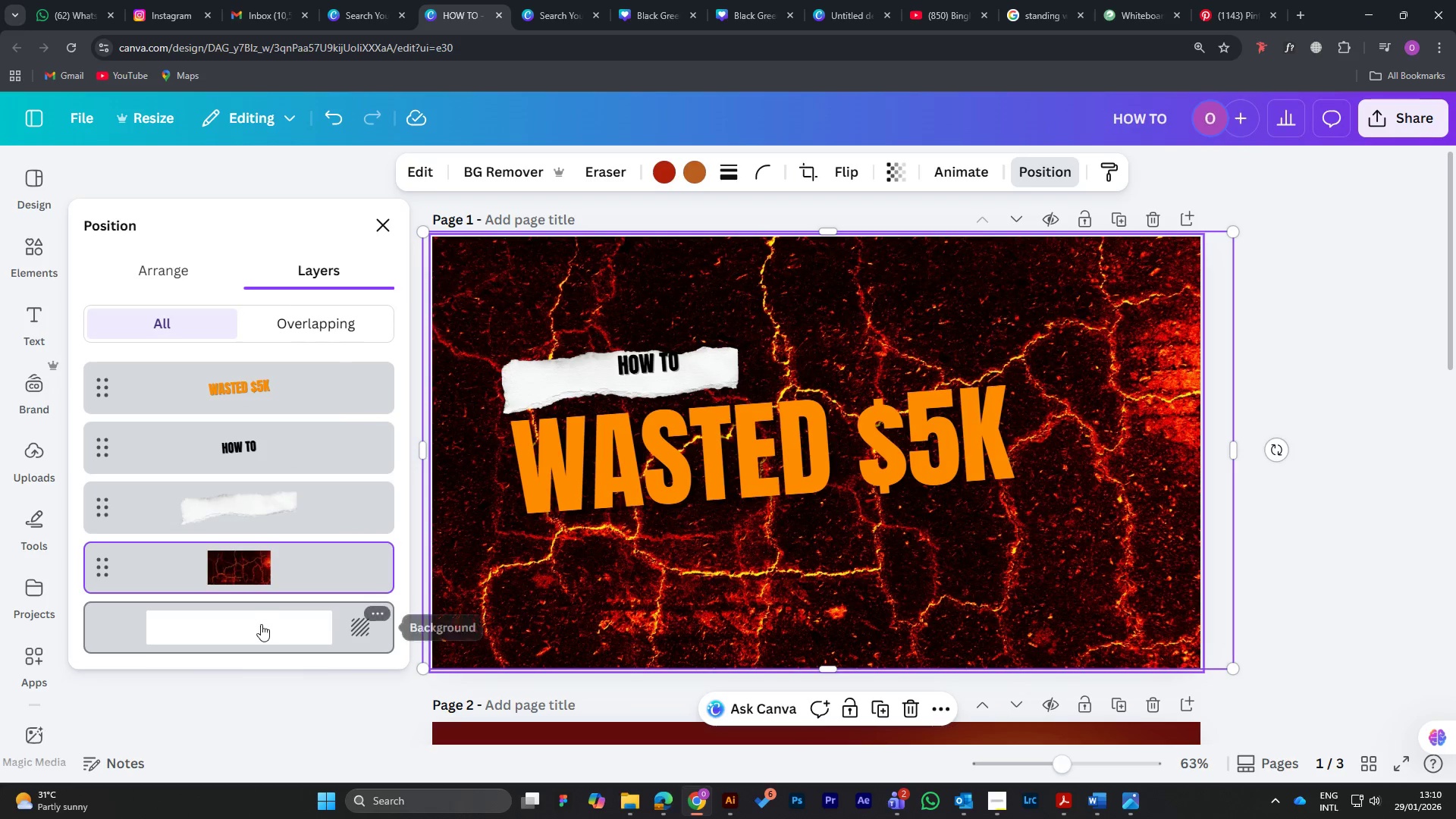 
left_click([261, 624])
 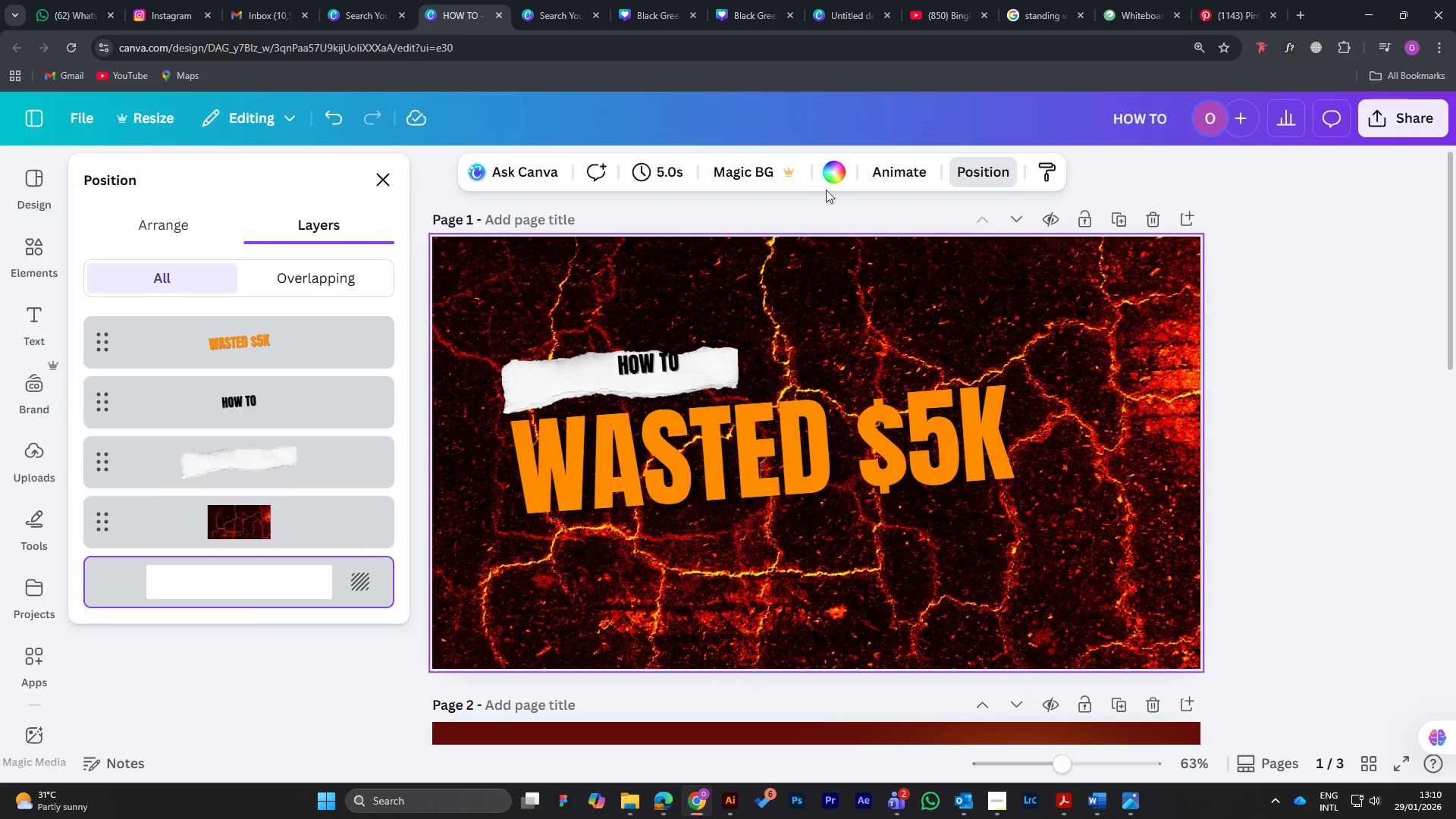 
left_click([836, 176])
 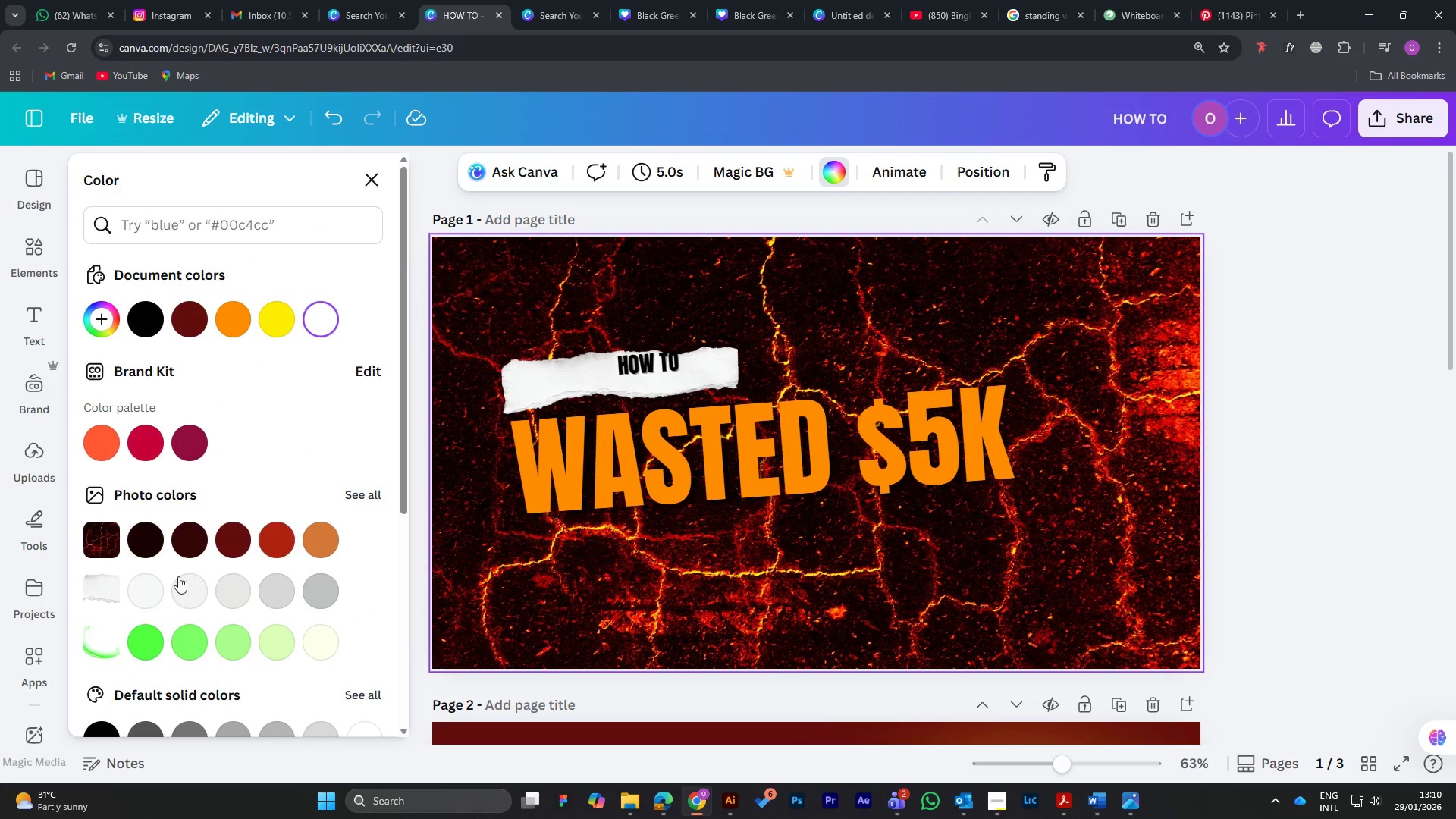 
left_click([149, 590])
 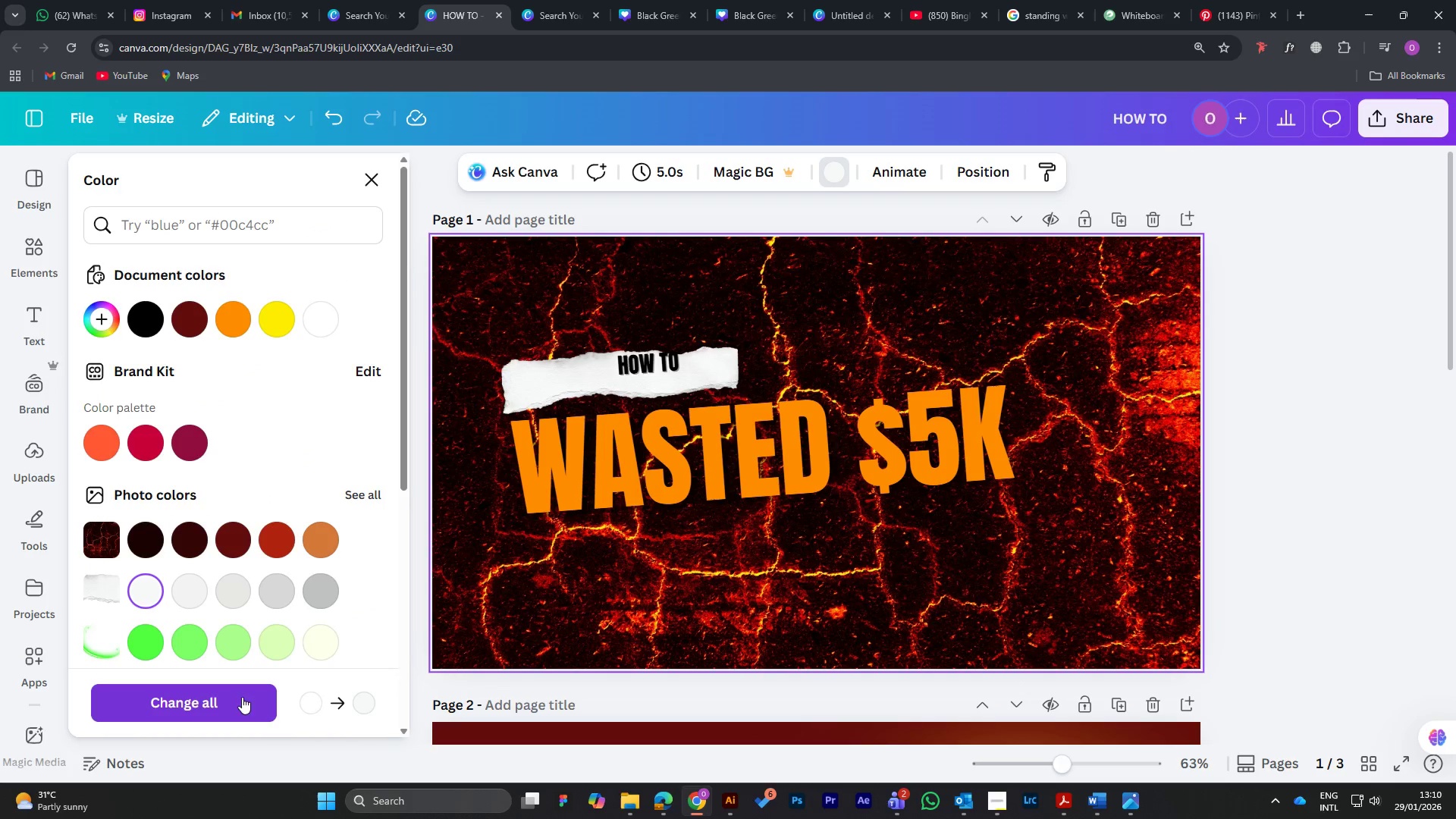 
mouse_move([902, 580])
 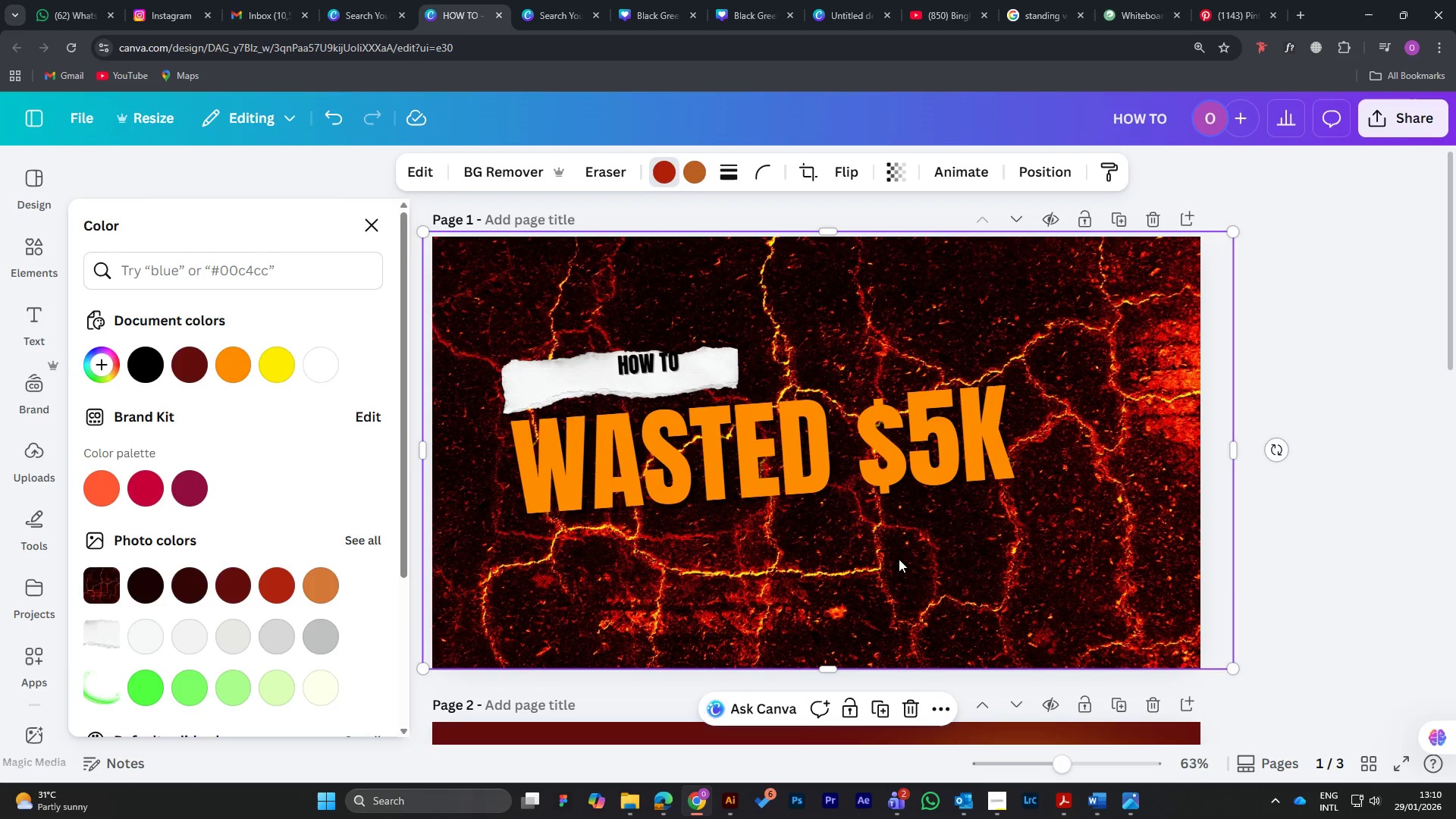 
left_click([936, 293])
 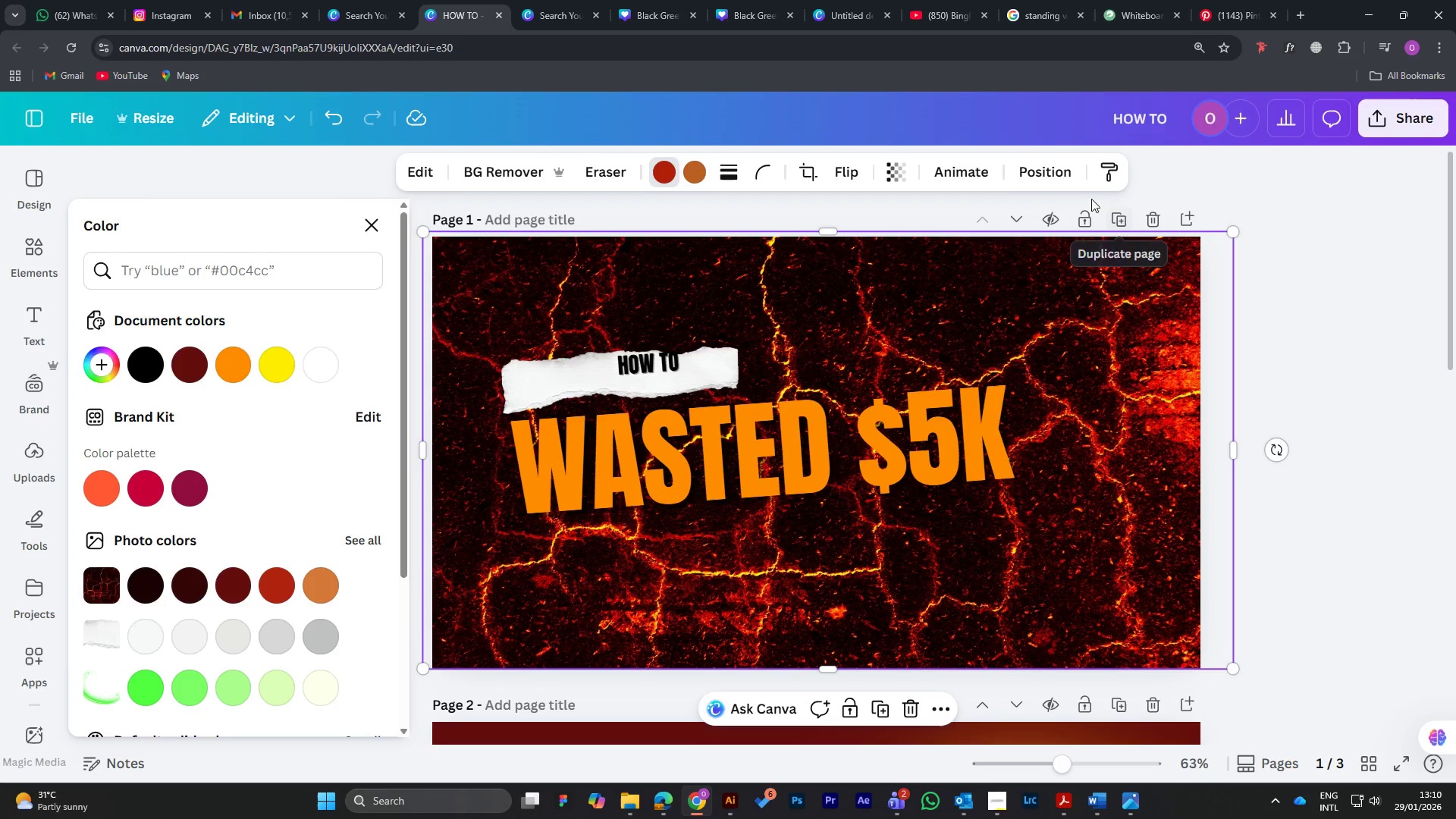 
double_click([901, 177])
 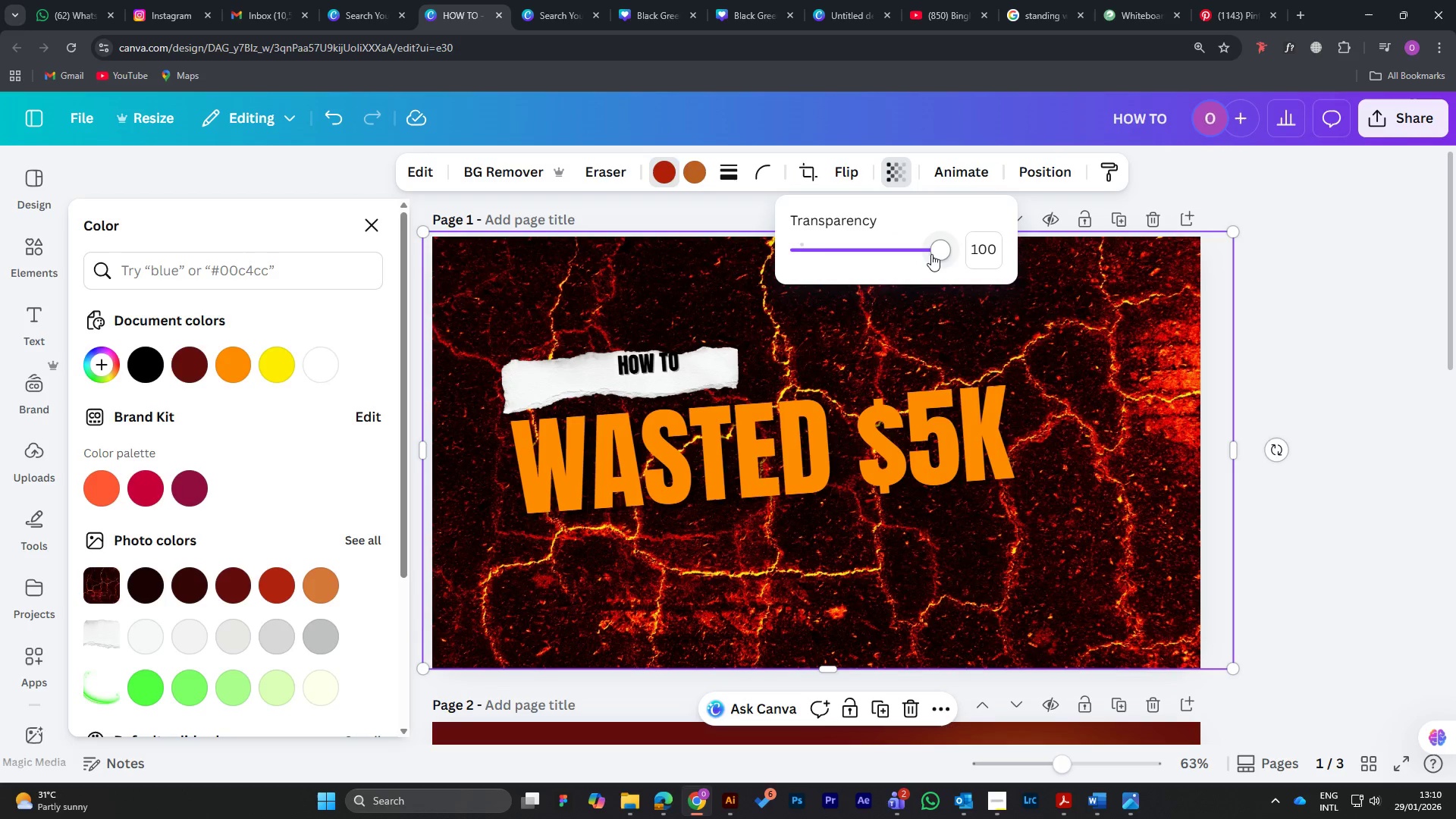 
left_click_drag(start_coordinate=[939, 251], to_coordinate=[834, 253])
 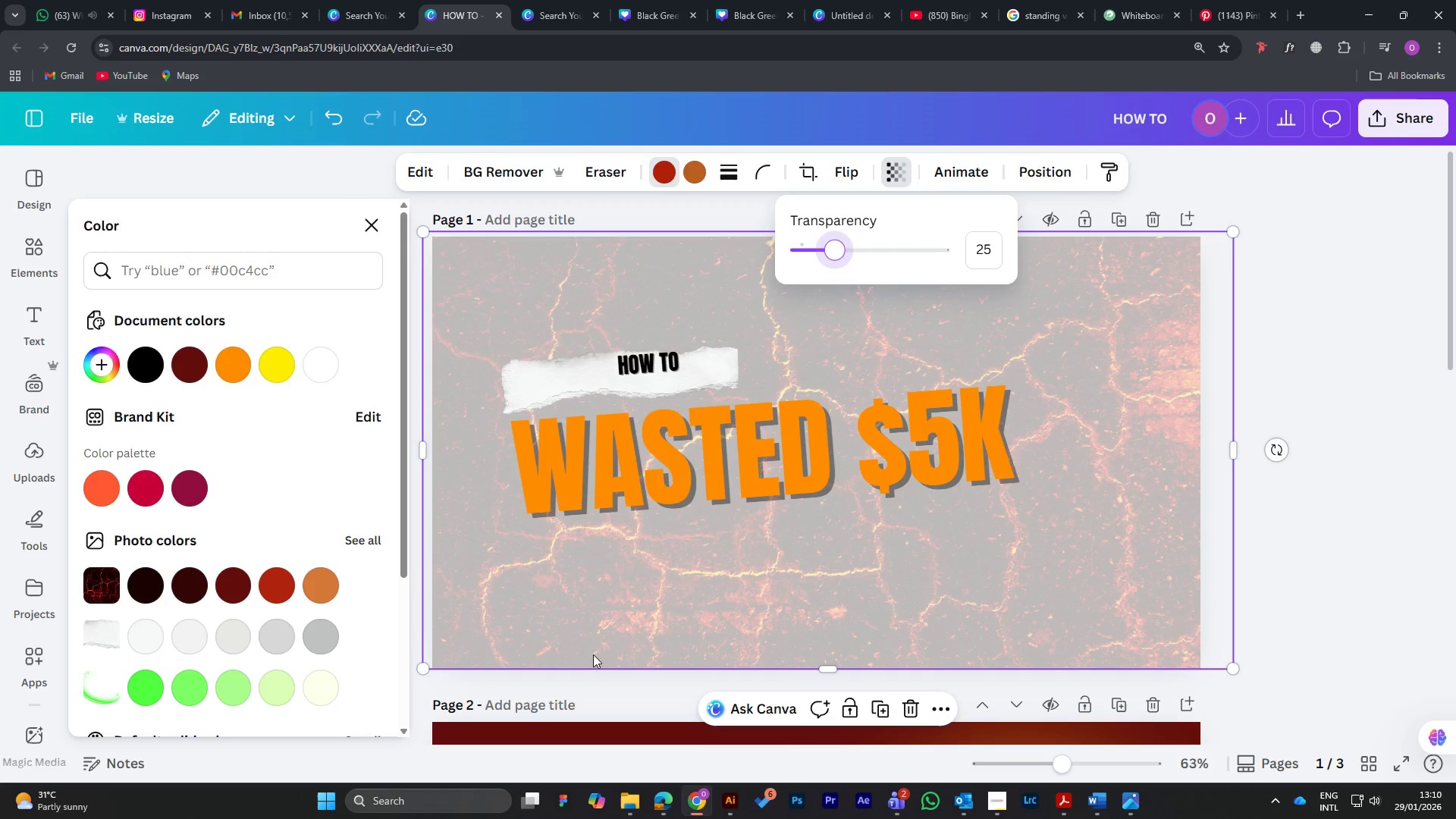 
scroll: coordinate [700, 536], scroll_direction: down, amount: 10.0
 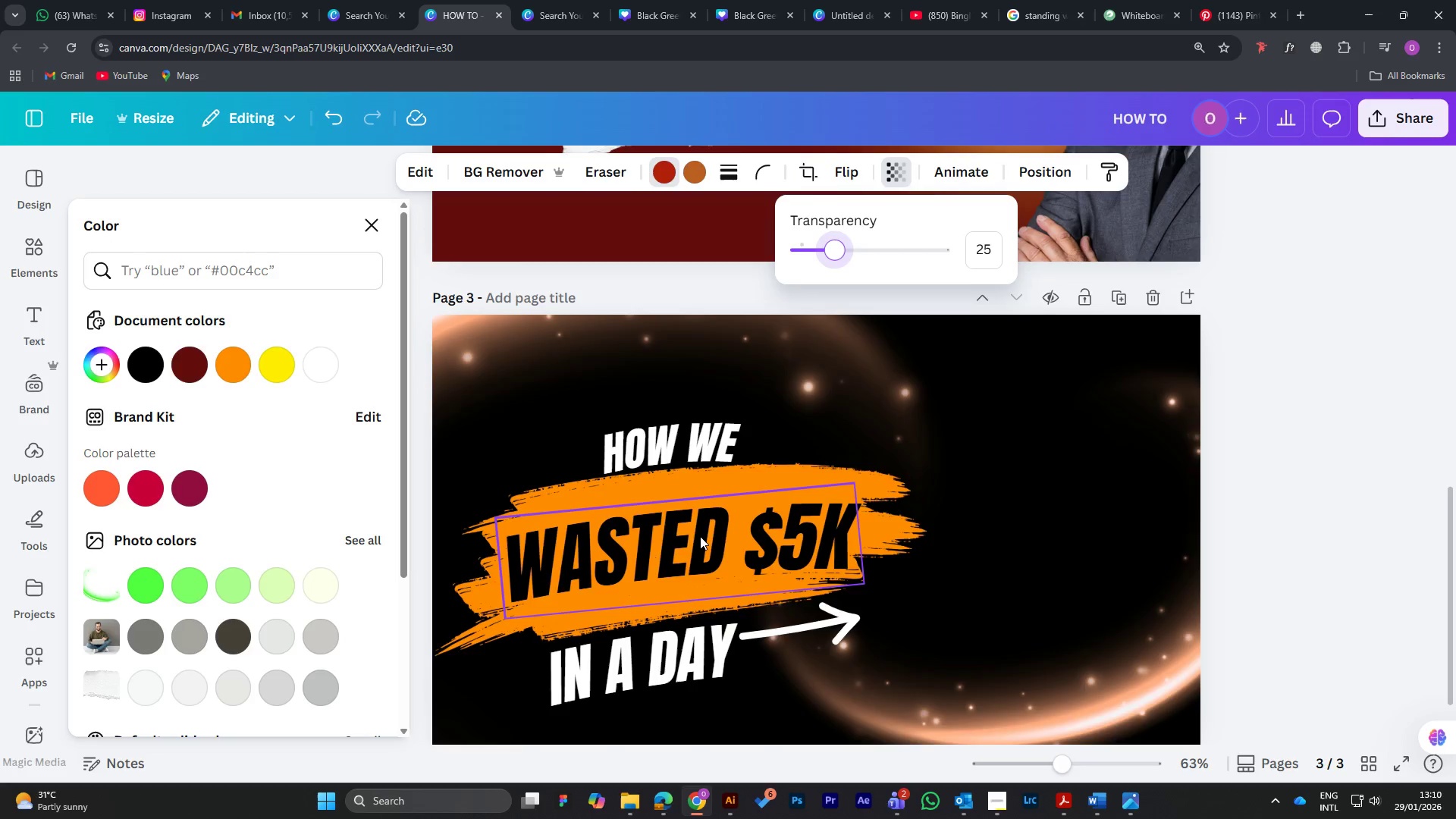 
scroll: coordinate [700, 536], scroll_direction: none, amount: 0.0